 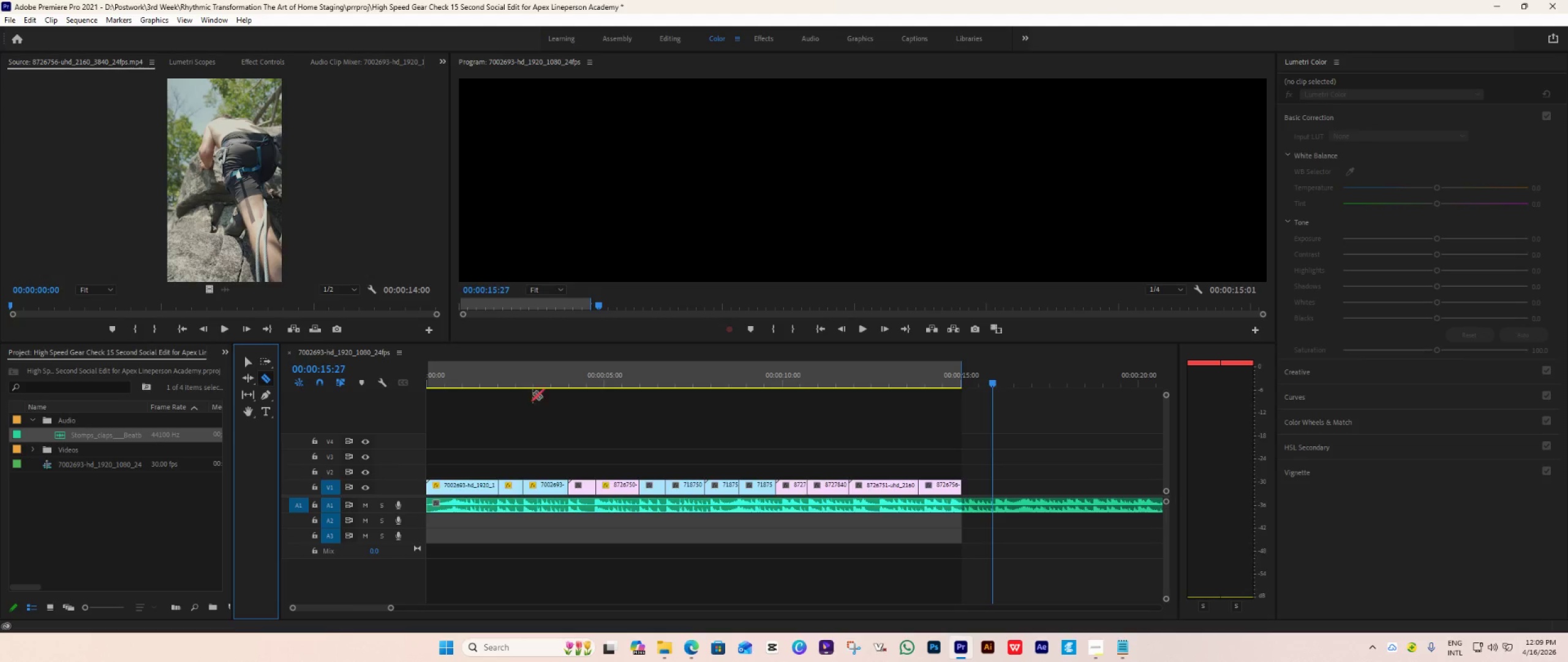 
left_click([965, 504])
 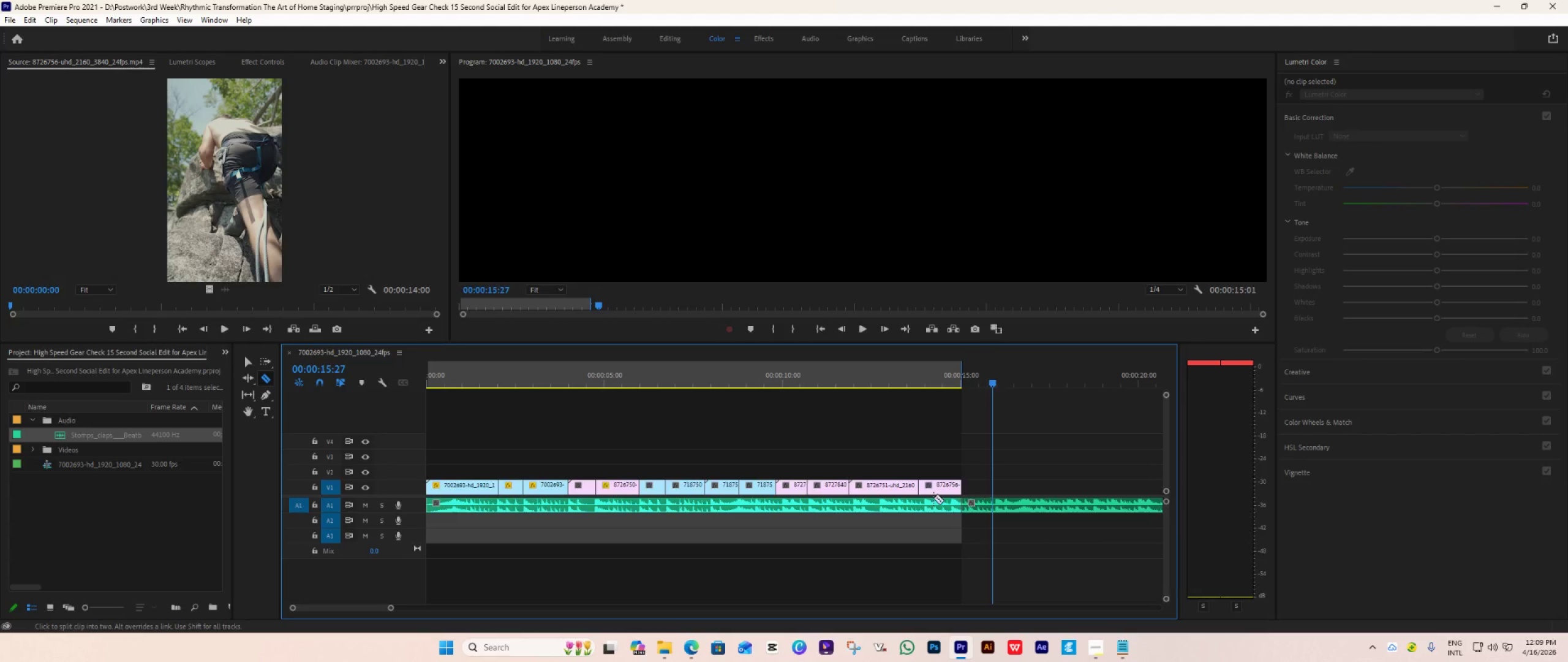 
left_click([250, 367])
 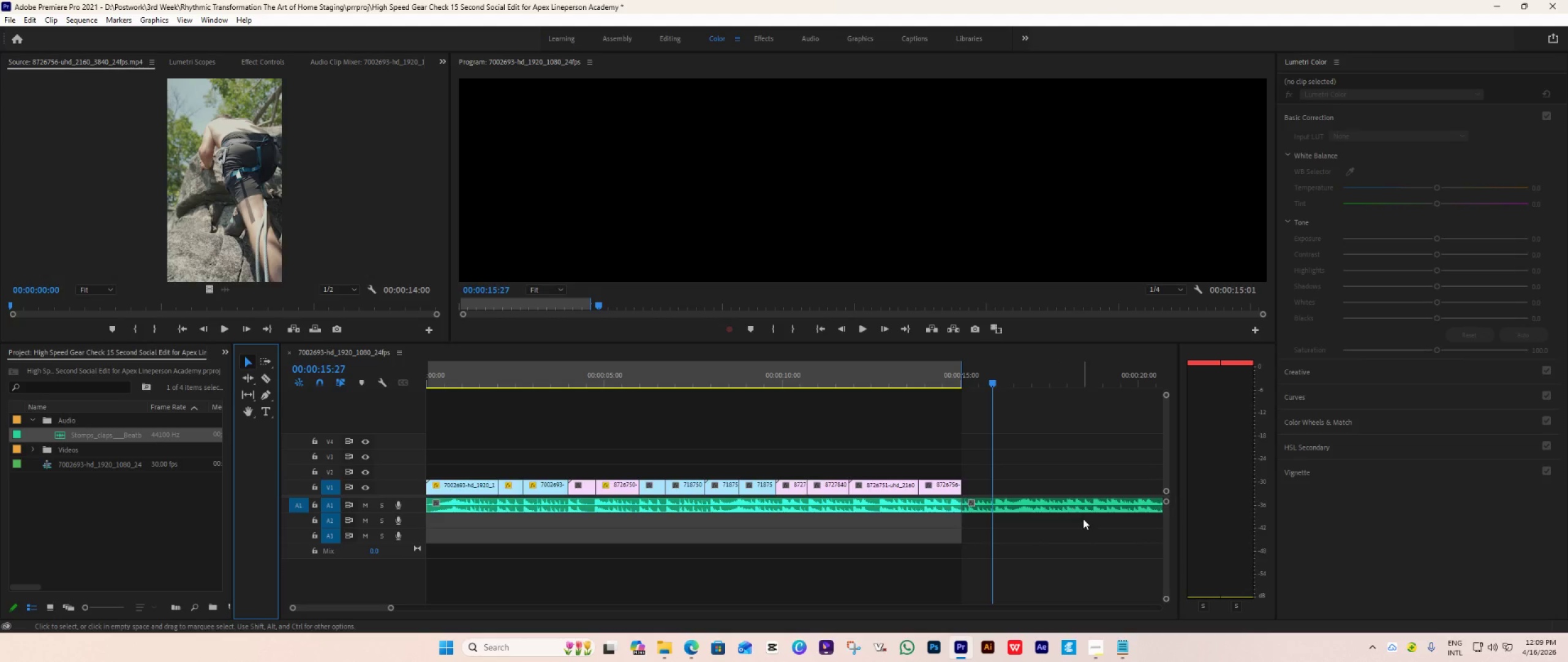 
double_click([1091, 510])
 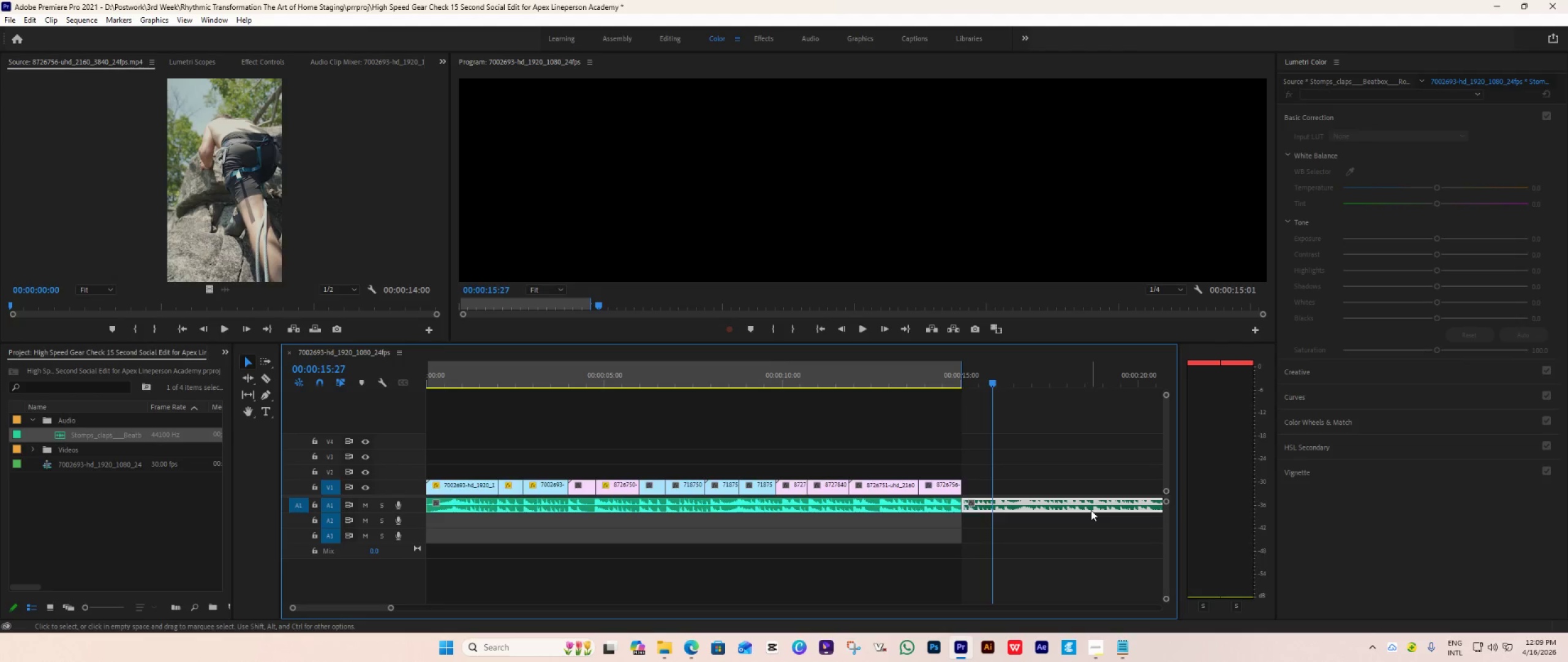 
key(Delete)
 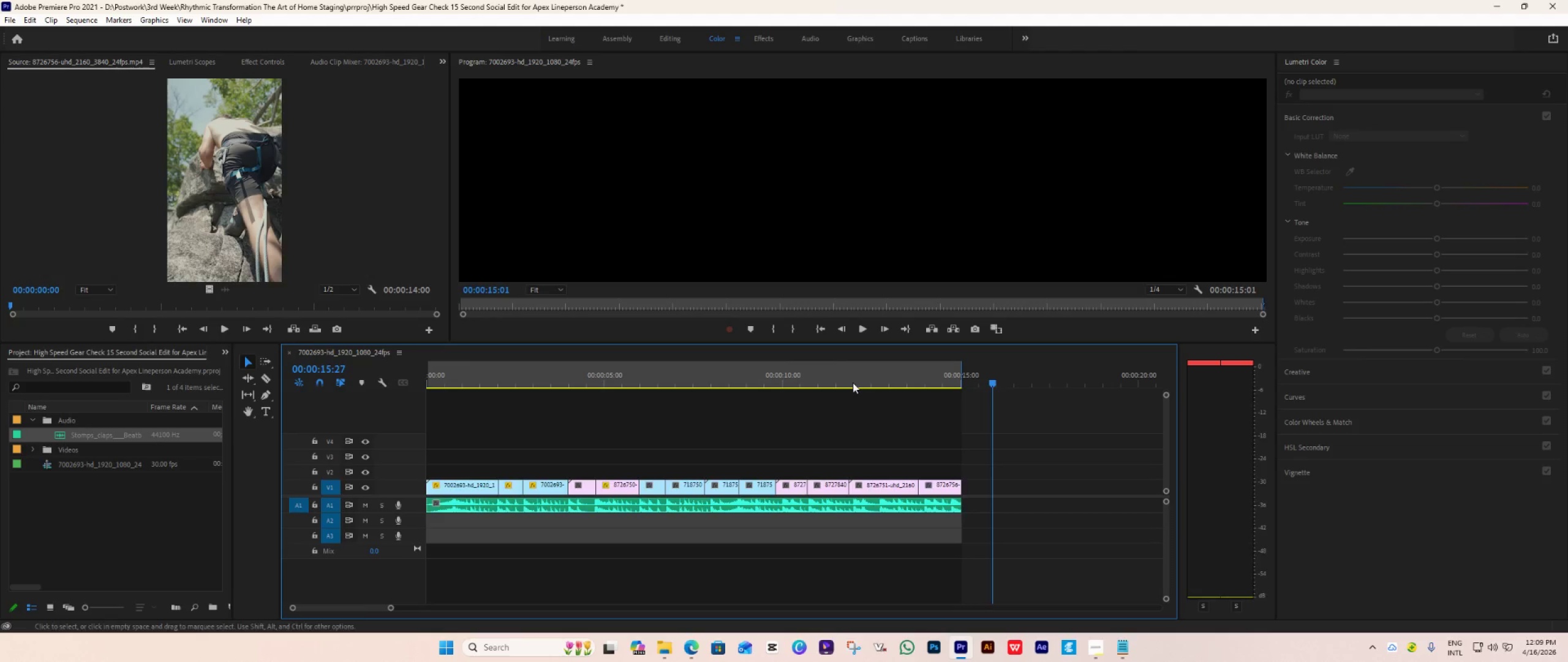 
left_click([823, 335])
 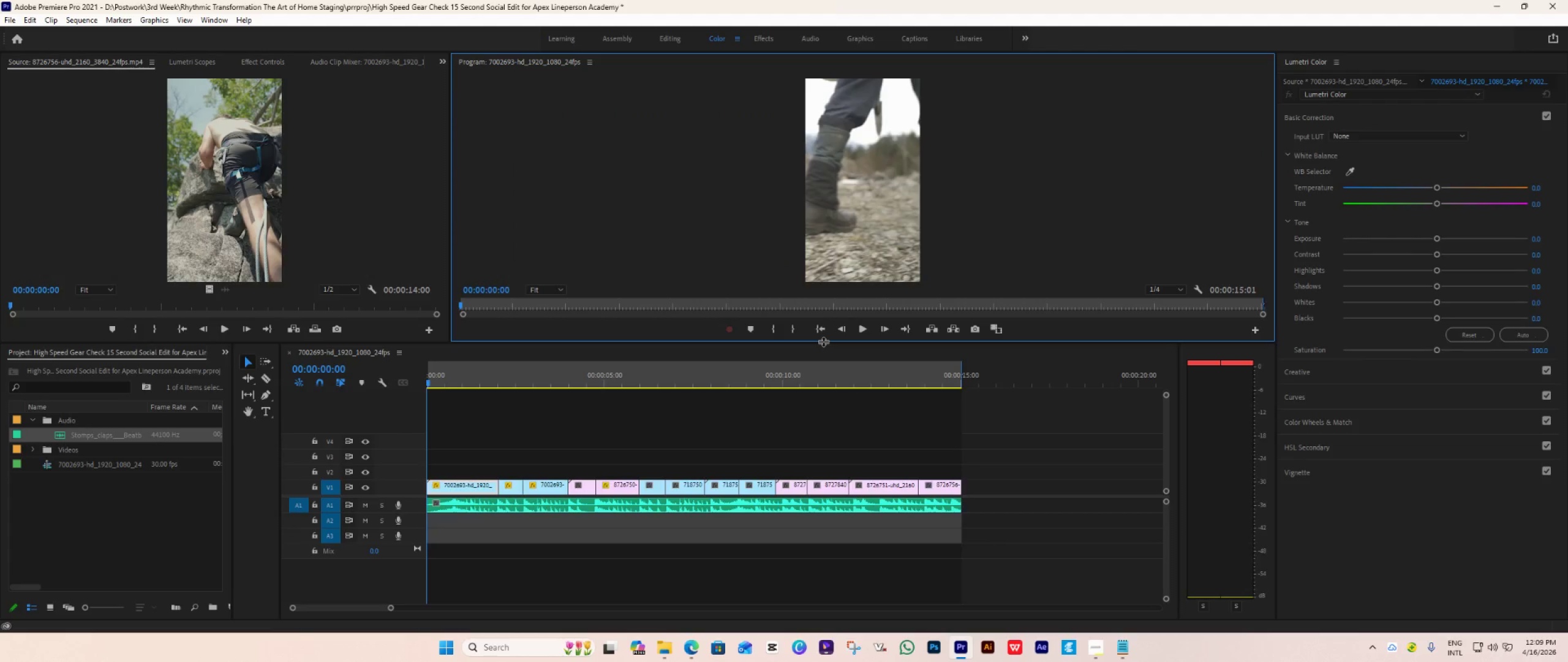 
key(Space)
 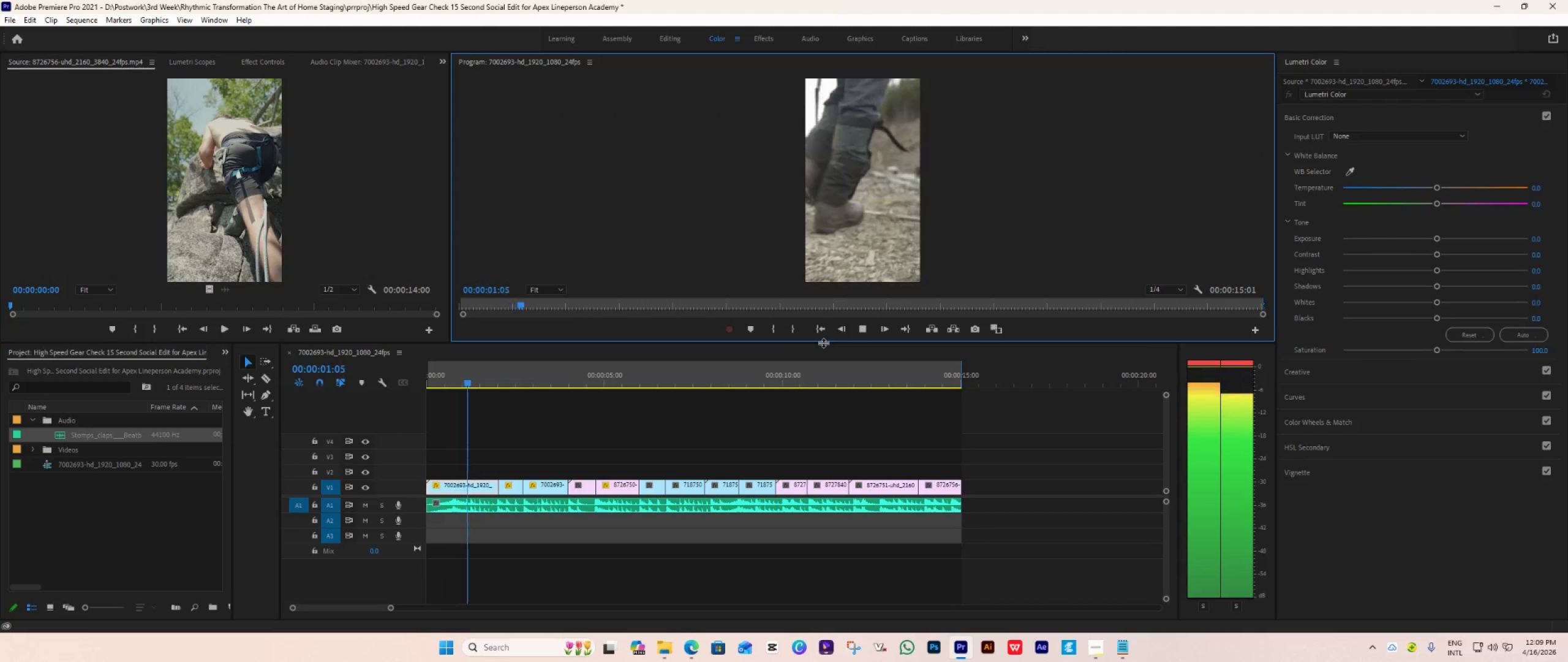 
key(Space)
 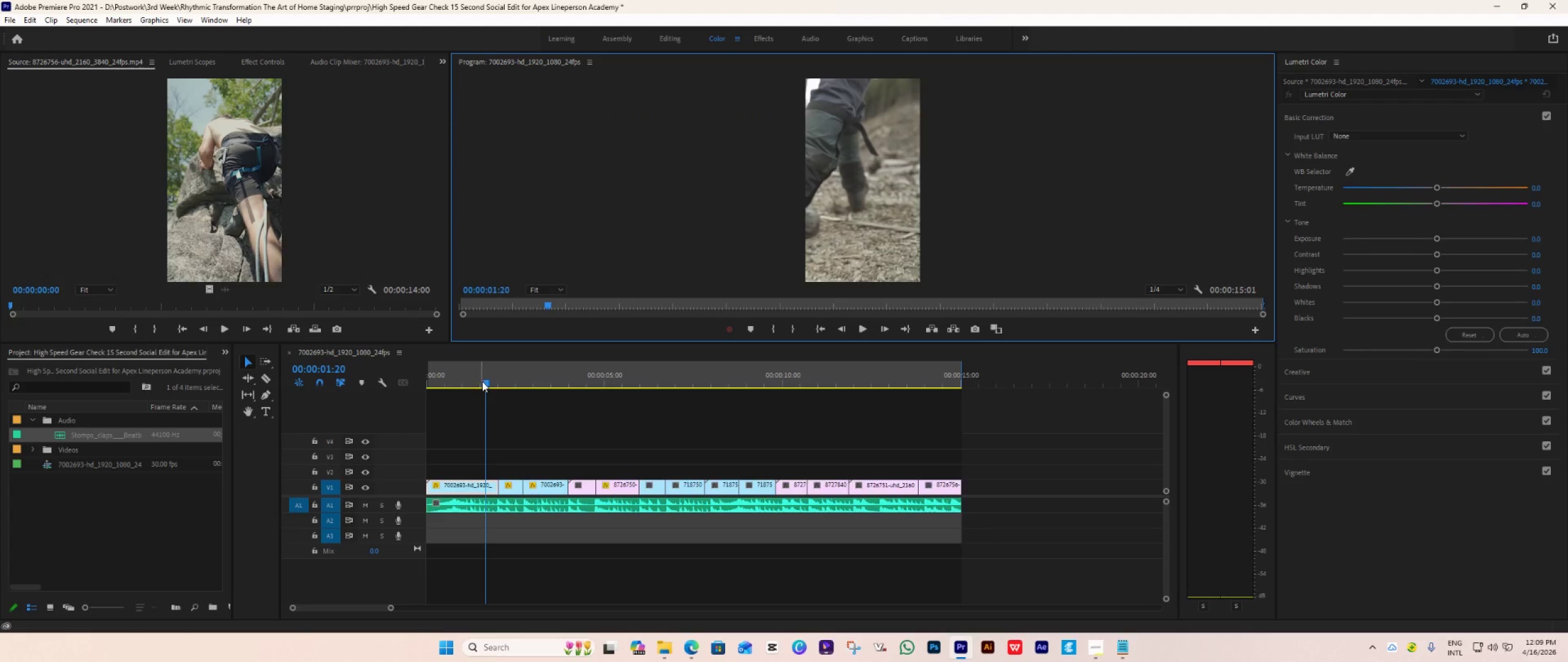 
left_click_drag(start_coordinate=[484, 382], to_coordinate=[453, 395])
 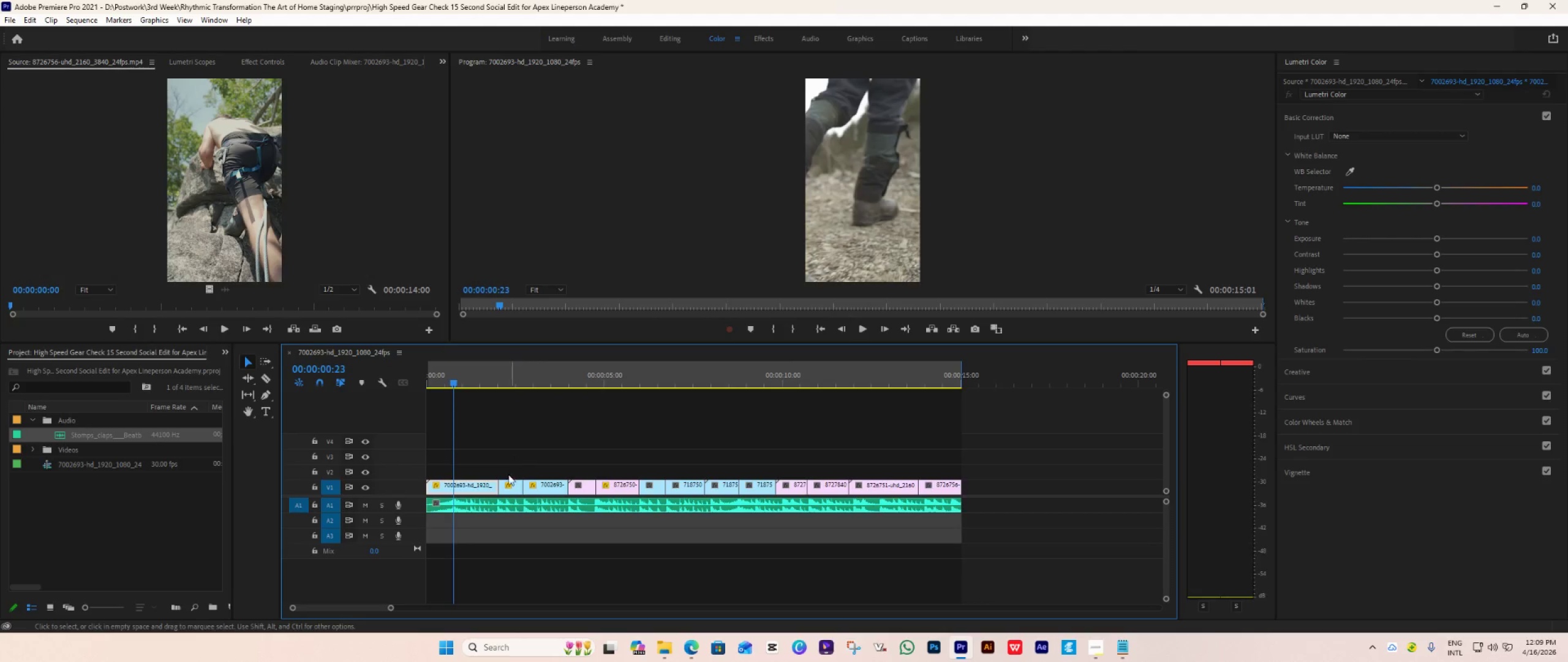 
wait(7.75)
 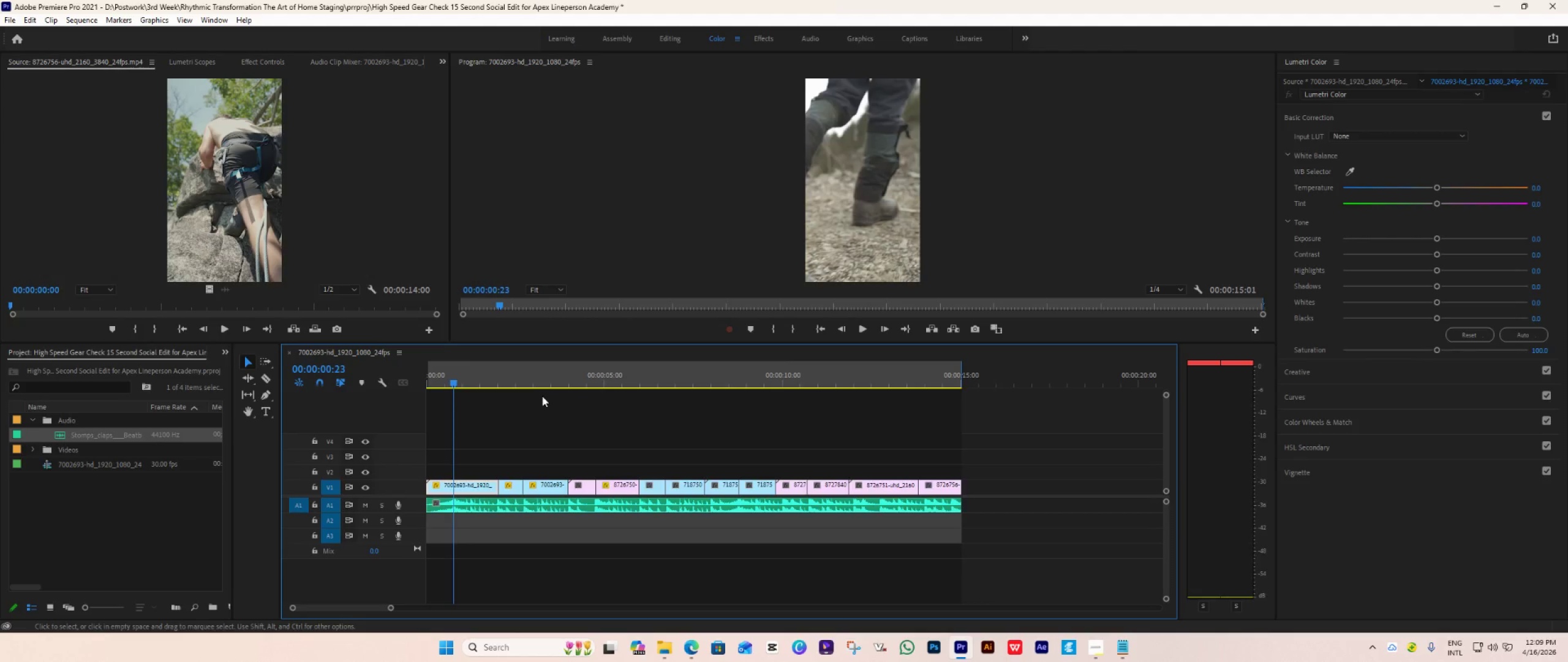 
hold_key(key=AltLeft, duration=0.86)
left_click_drag(start_coordinate=[548, 487], to_coordinate=[546, 463])
 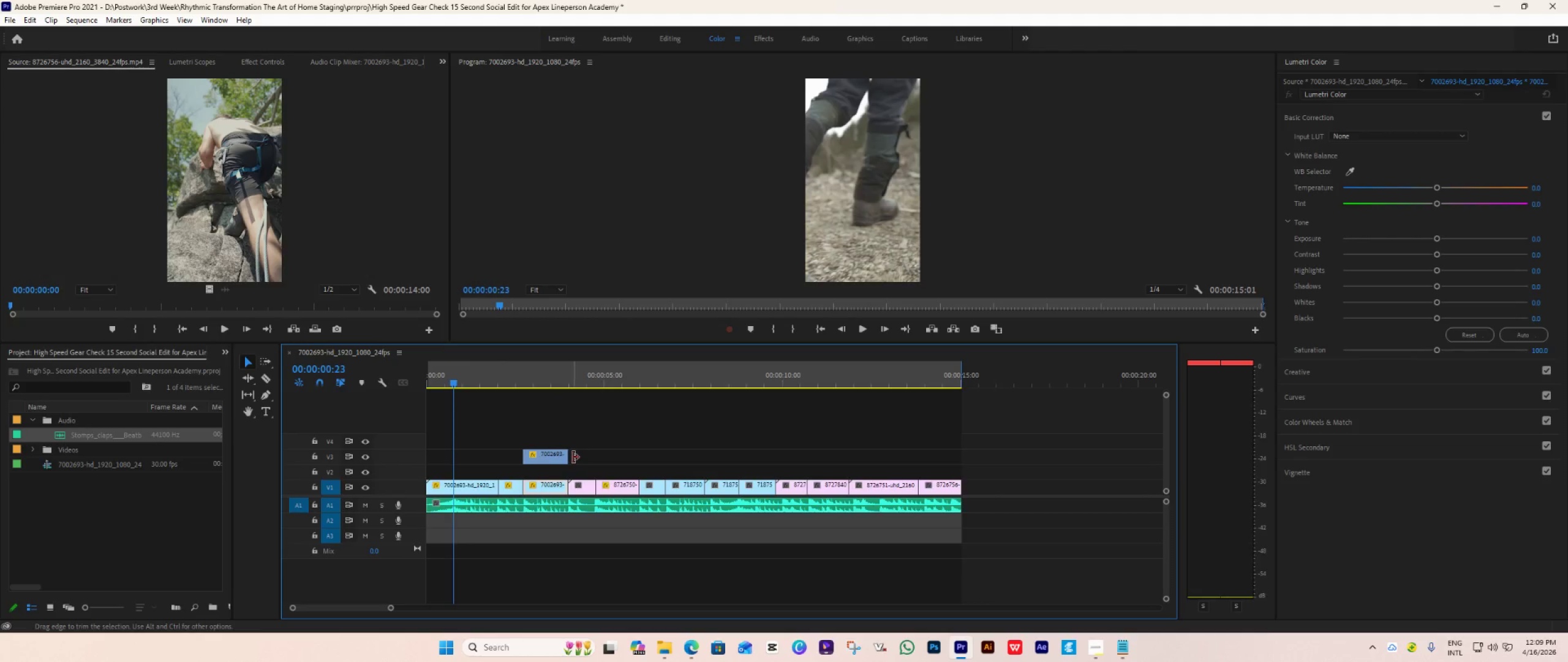 
left_click_drag(start_coordinate=[573, 457], to_coordinate=[1003, 455])
 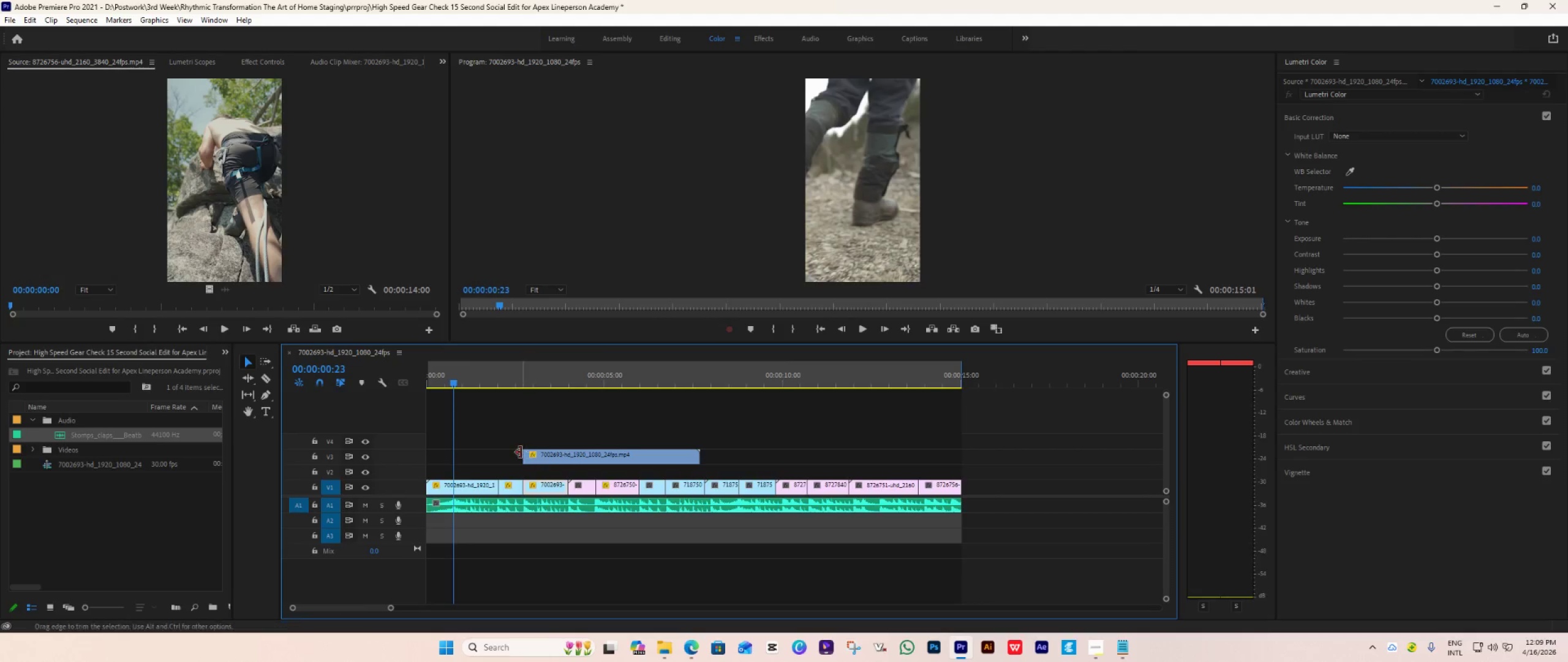 
left_click_drag(start_coordinate=[521, 452], to_coordinate=[655, 460])
 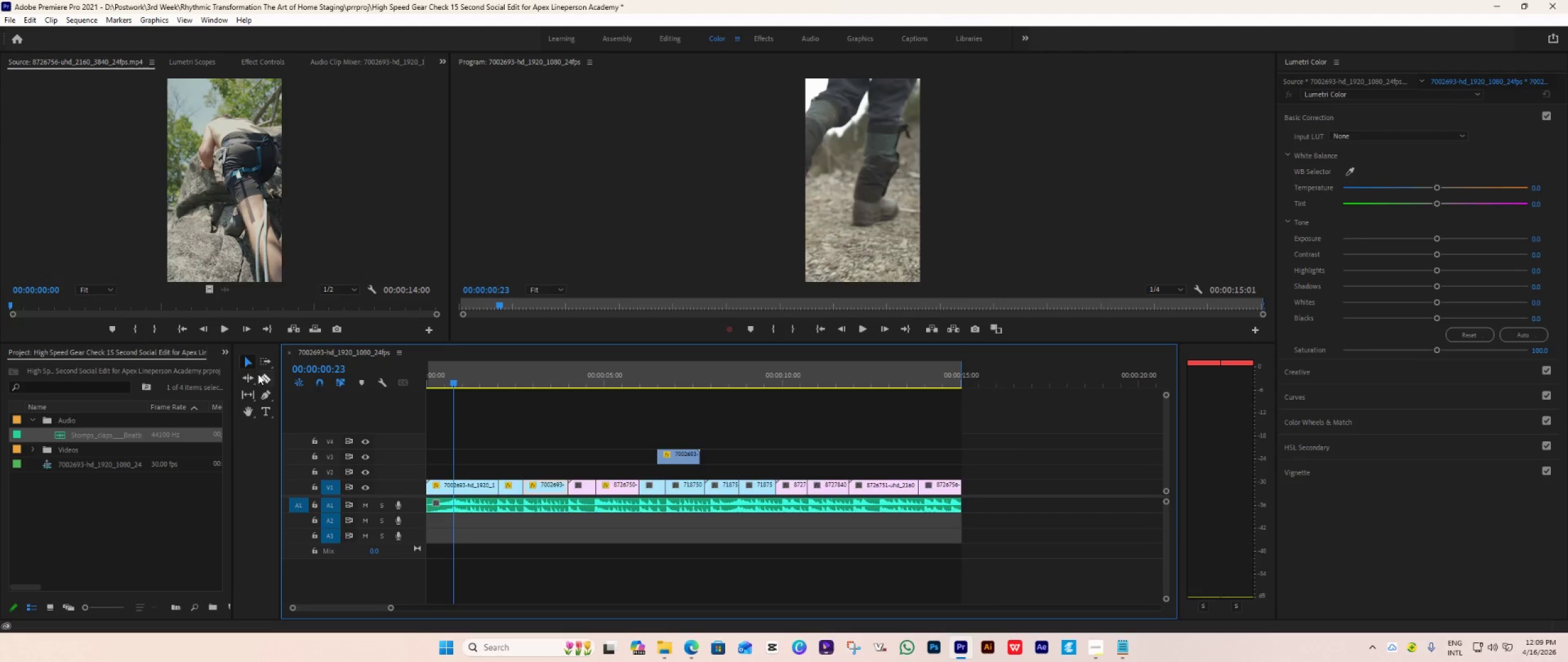 
left_click([270, 376])
 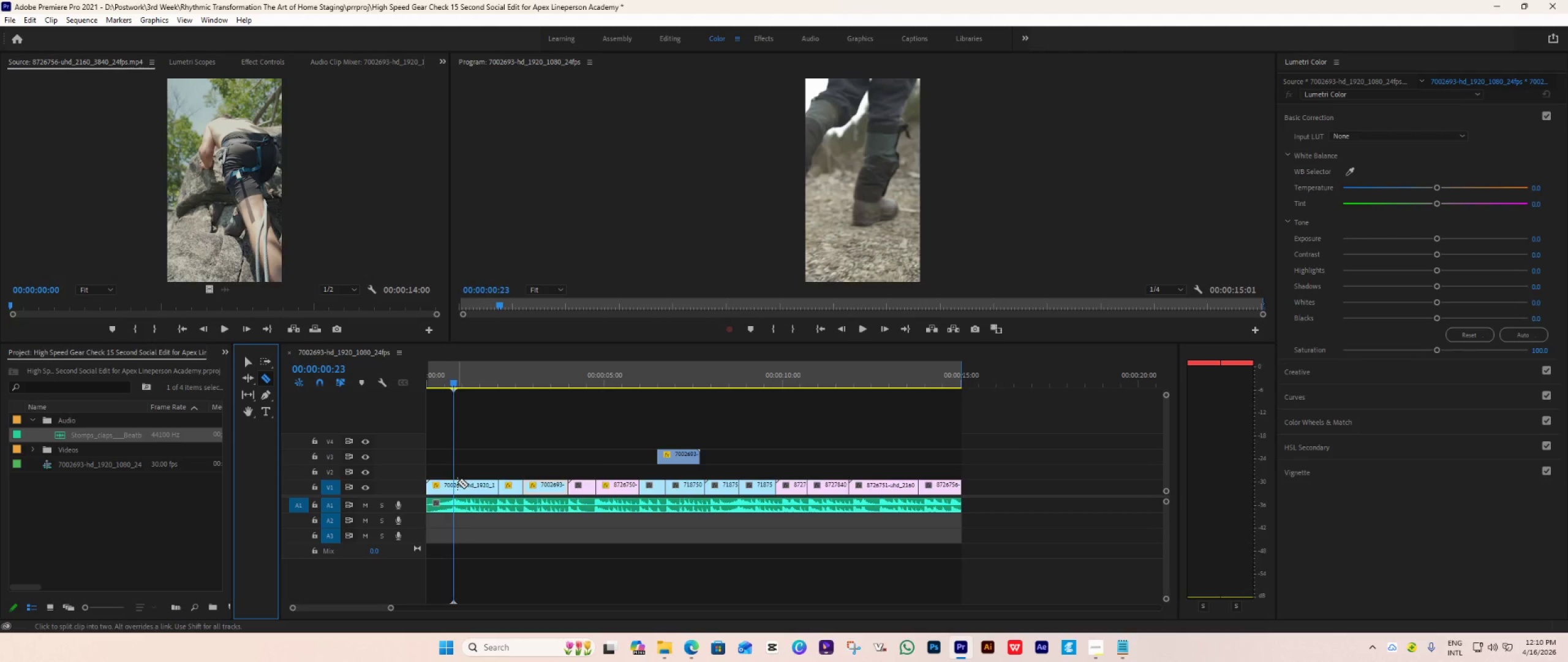 
left_click([452, 484])
 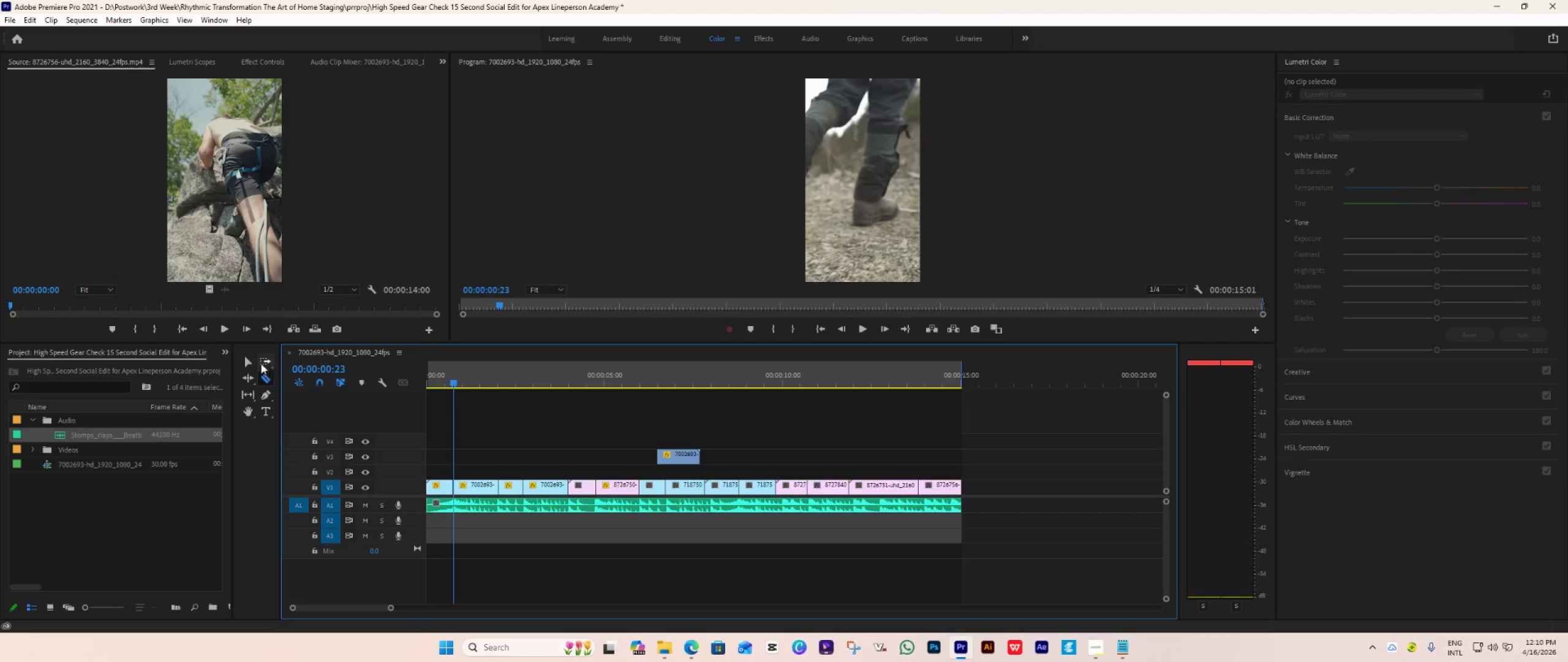 
left_click([253, 362])
 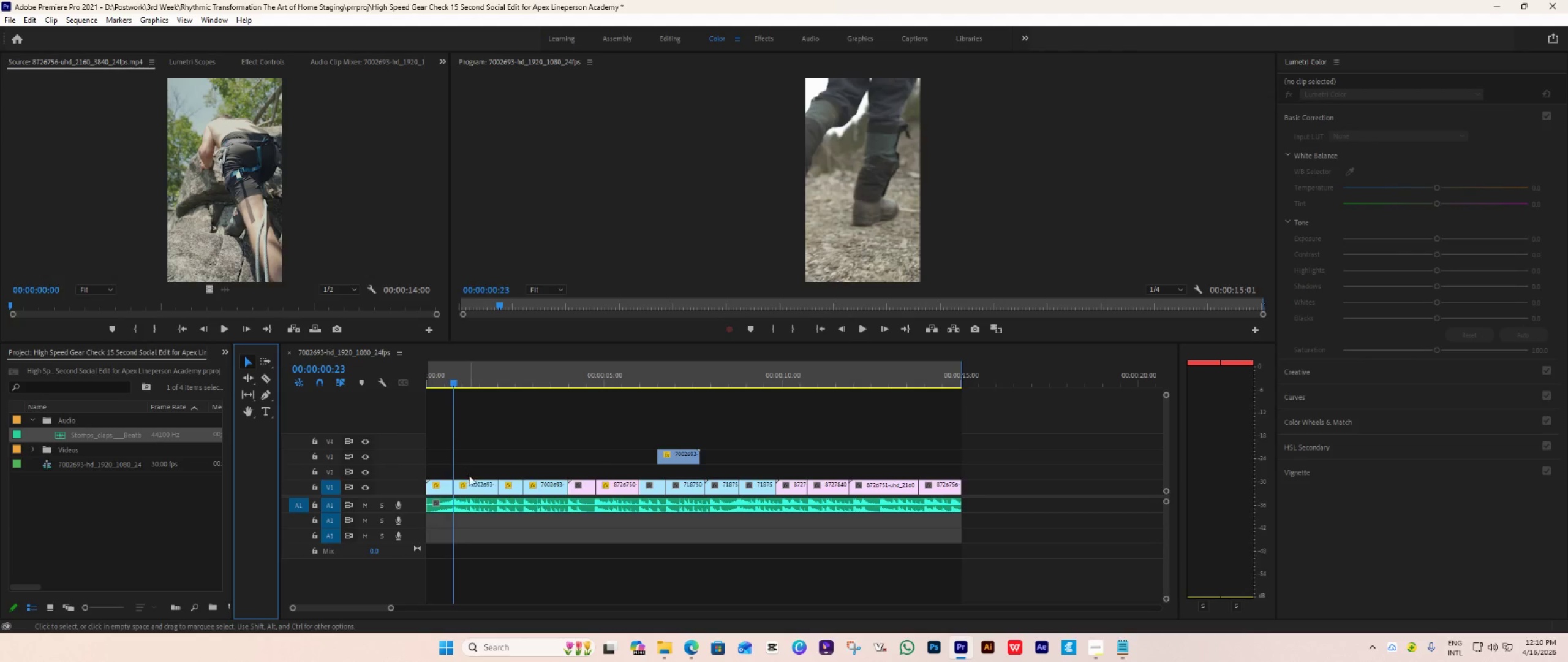 
left_click([474, 484])
 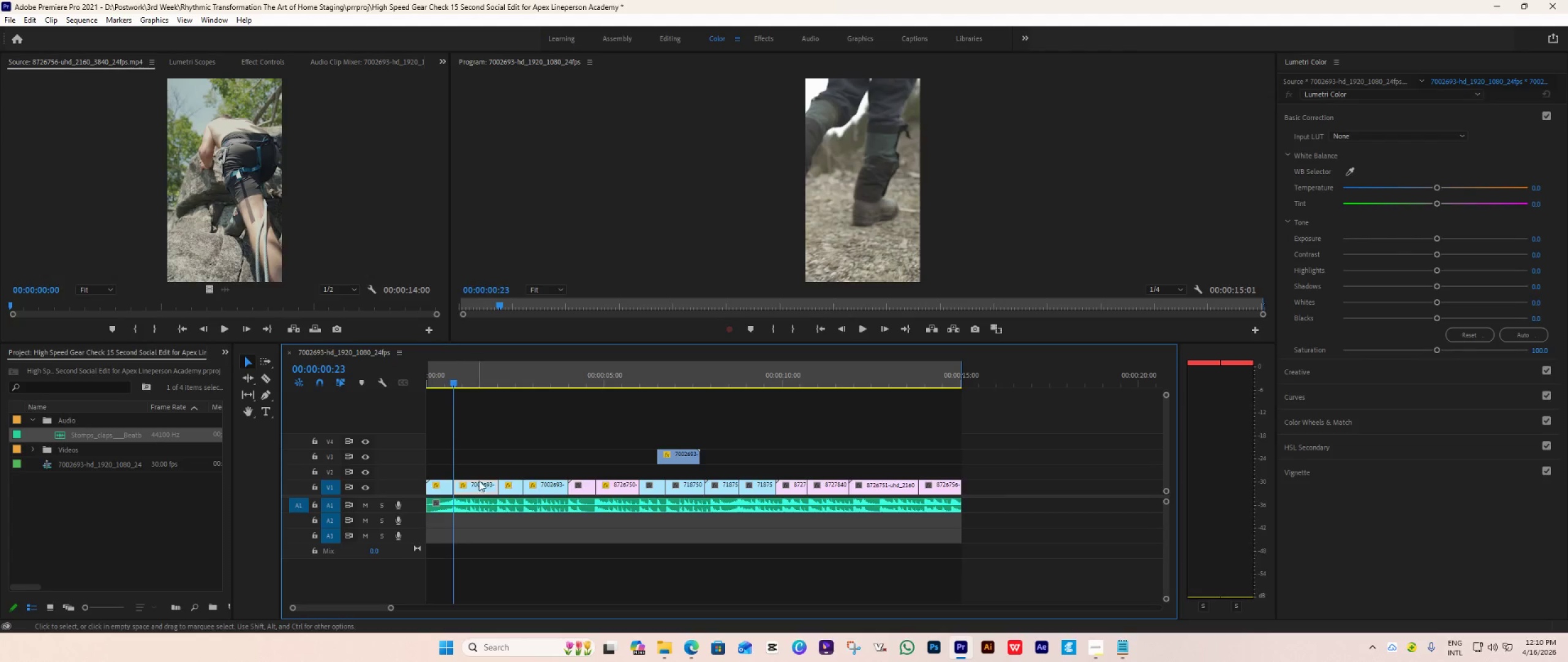 
key(Delete)
 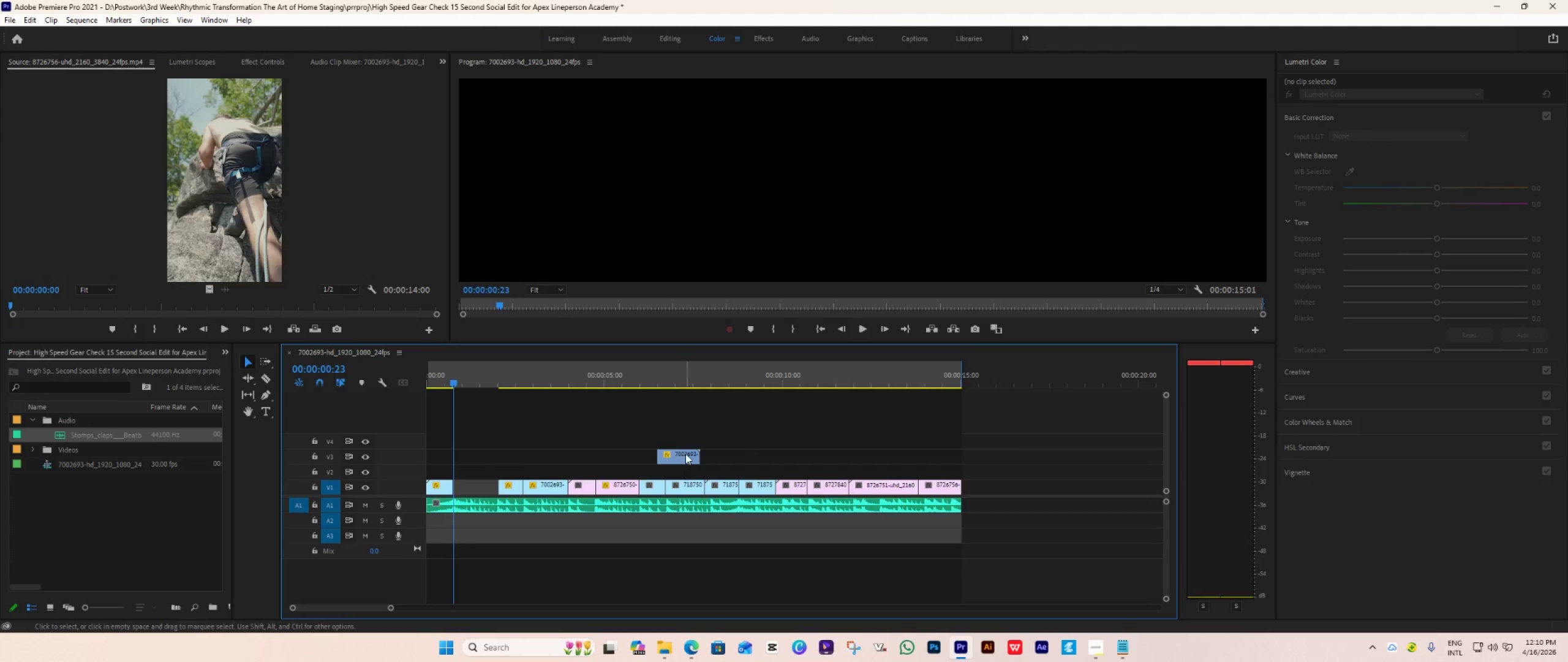 
left_click_drag(start_coordinate=[685, 454], to_coordinate=[475, 474])
 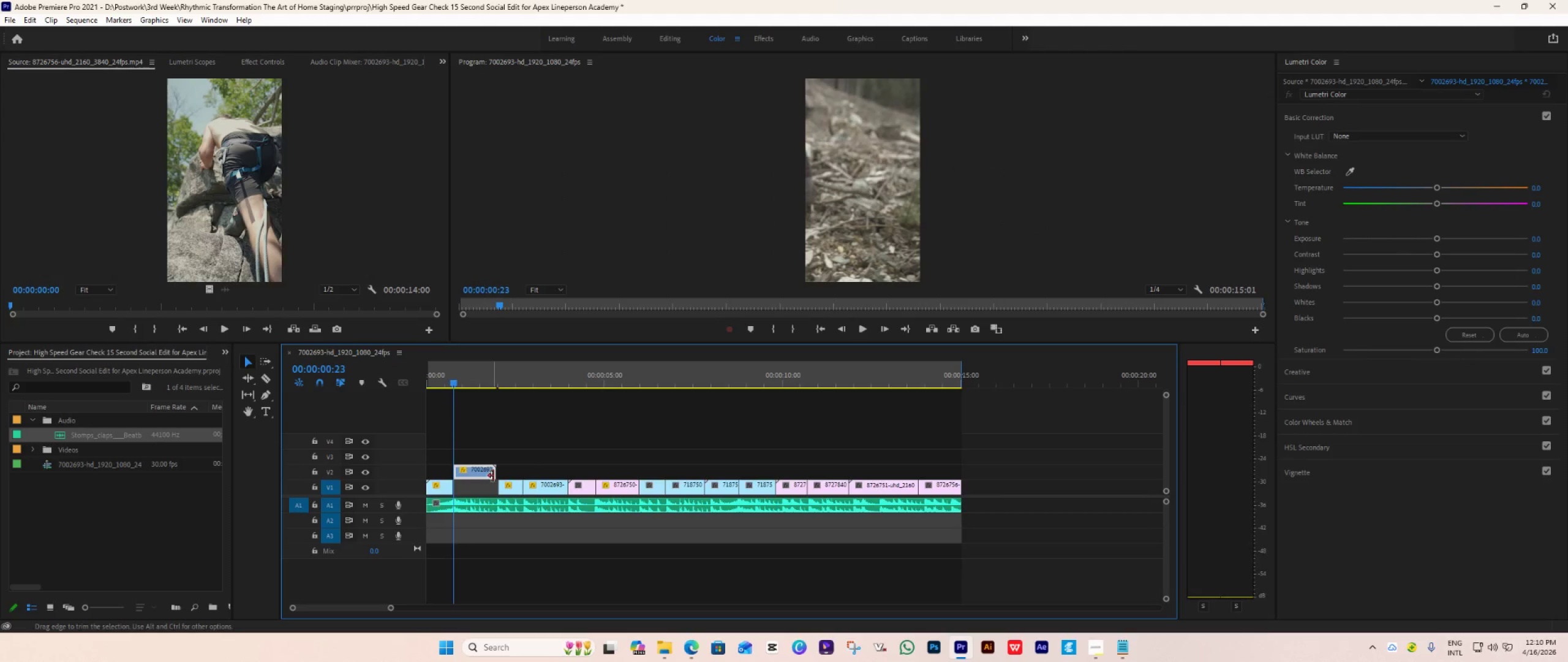 
left_click_drag(start_coordinate=[494, 476], to_coordinate=[502, 479])
 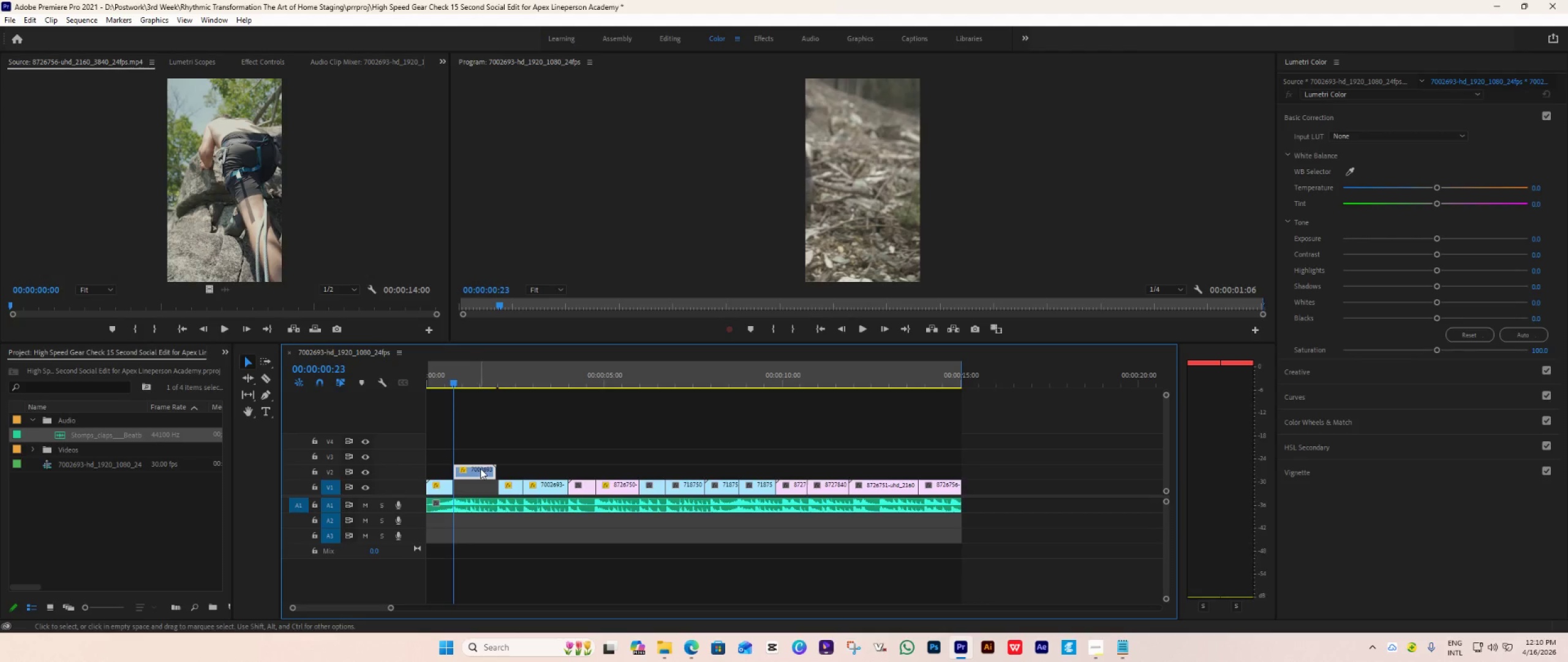 
left_click_drag(start_coordinate=[480, 468], to_coordinate=[484, 470])
 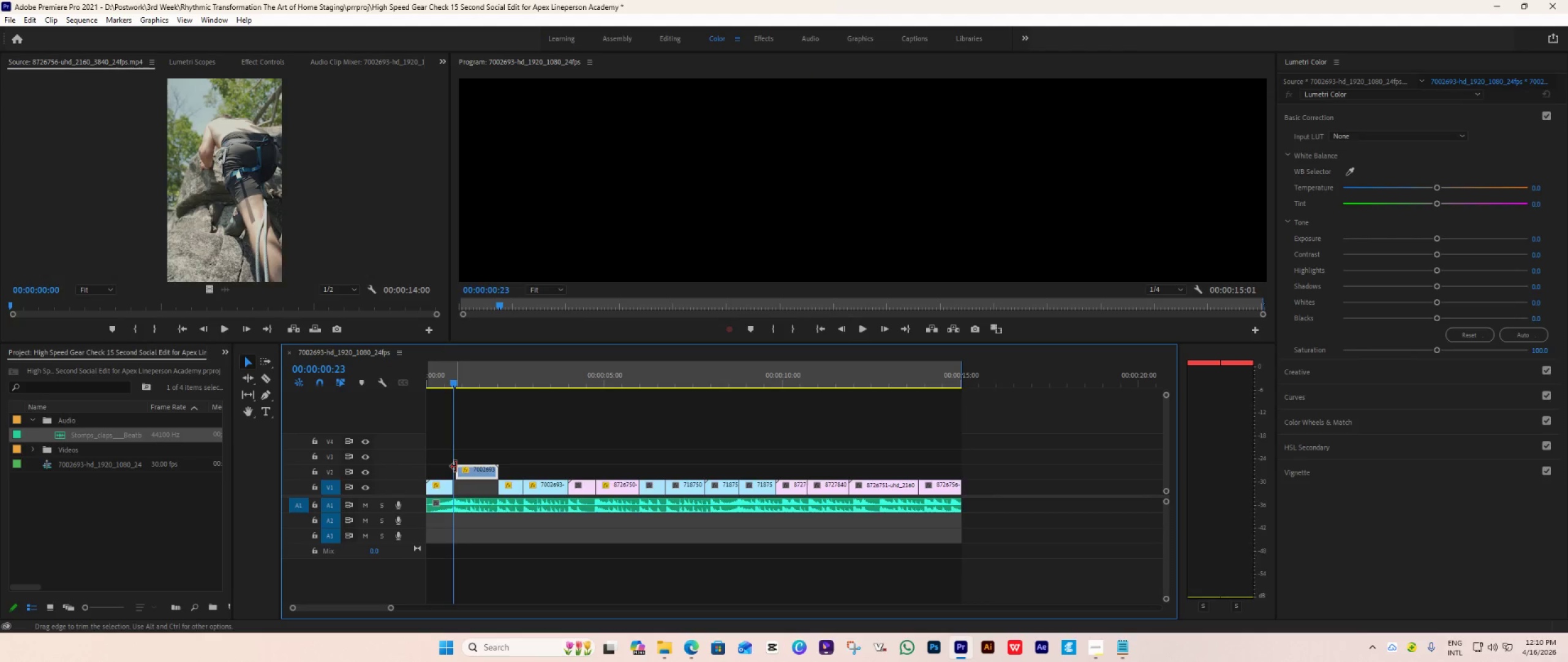 
left_click_drag(start_coordinate=[456, 466], to_coordinate=[453, 470])
 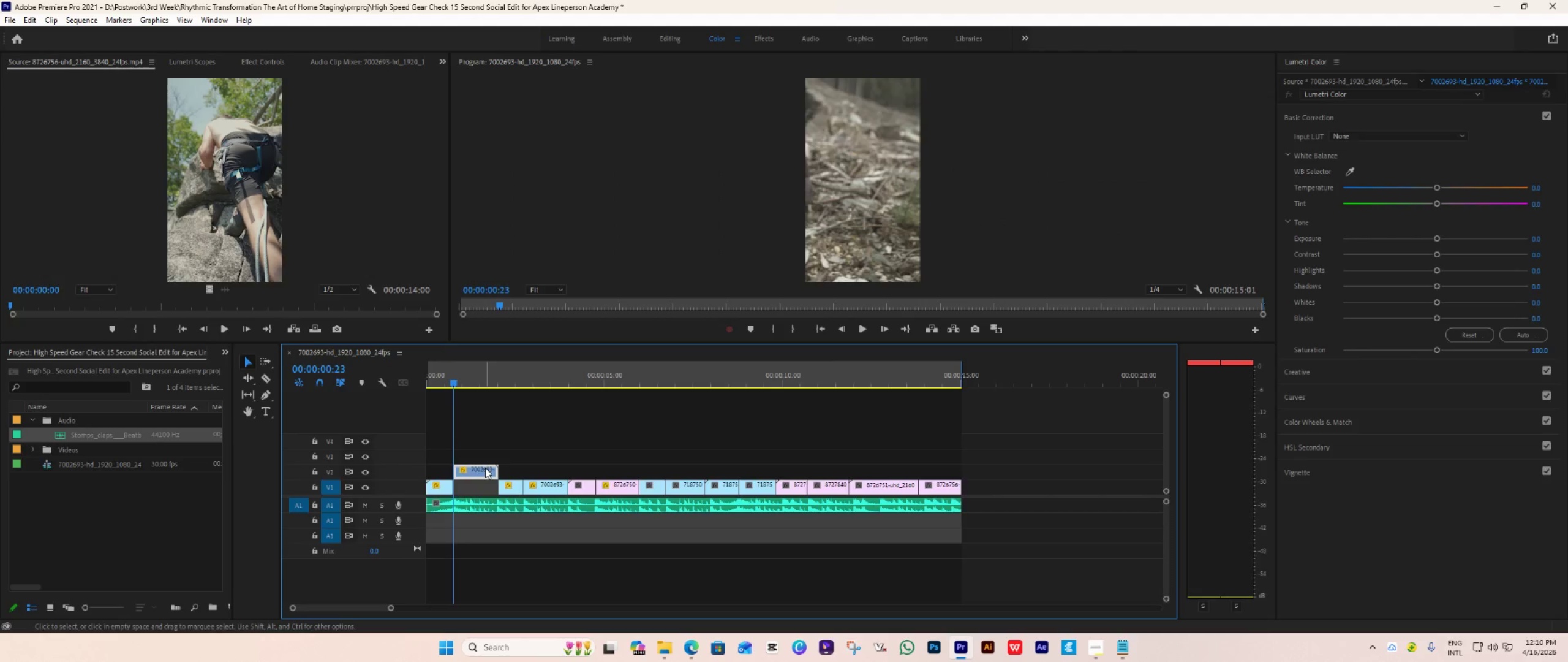 
left_click_drag(start_coordinate=[485, 468], to_coordinate=[480, 493])
 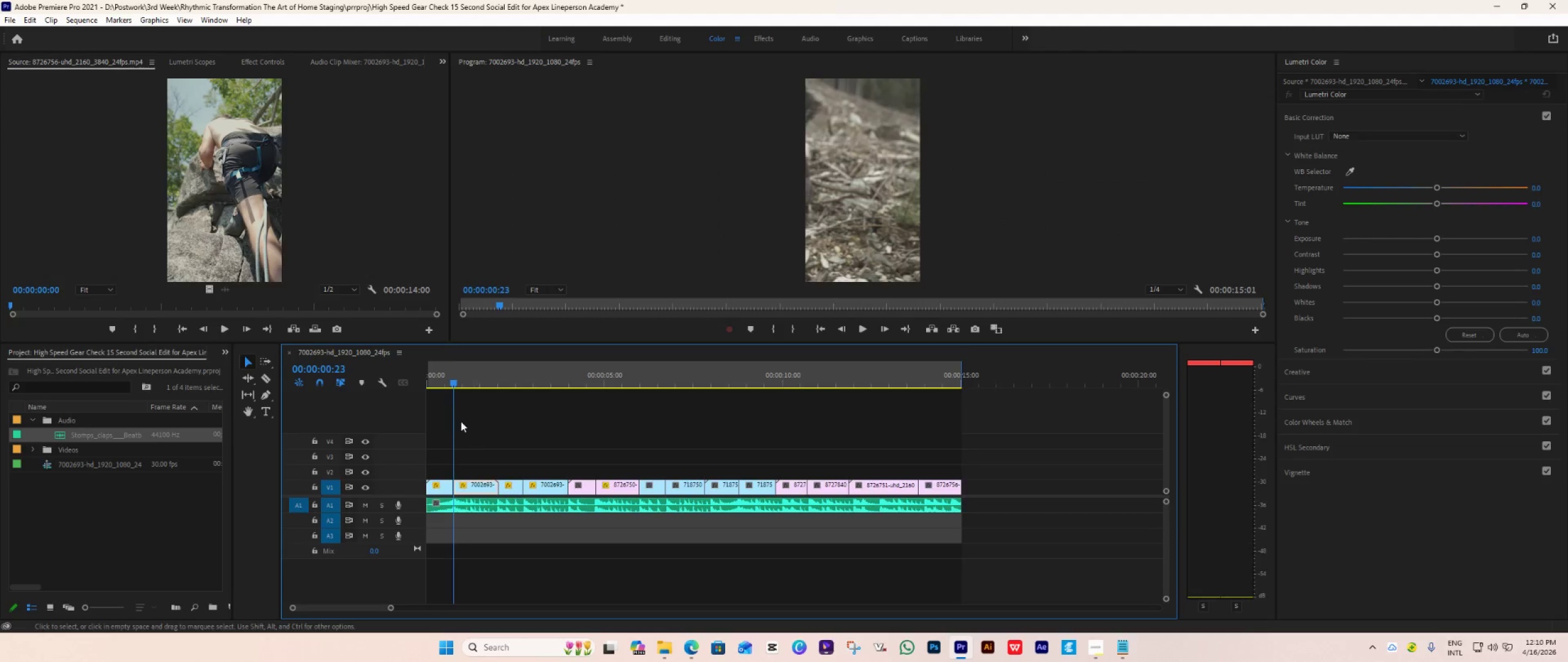 
left_click([434, 380])
 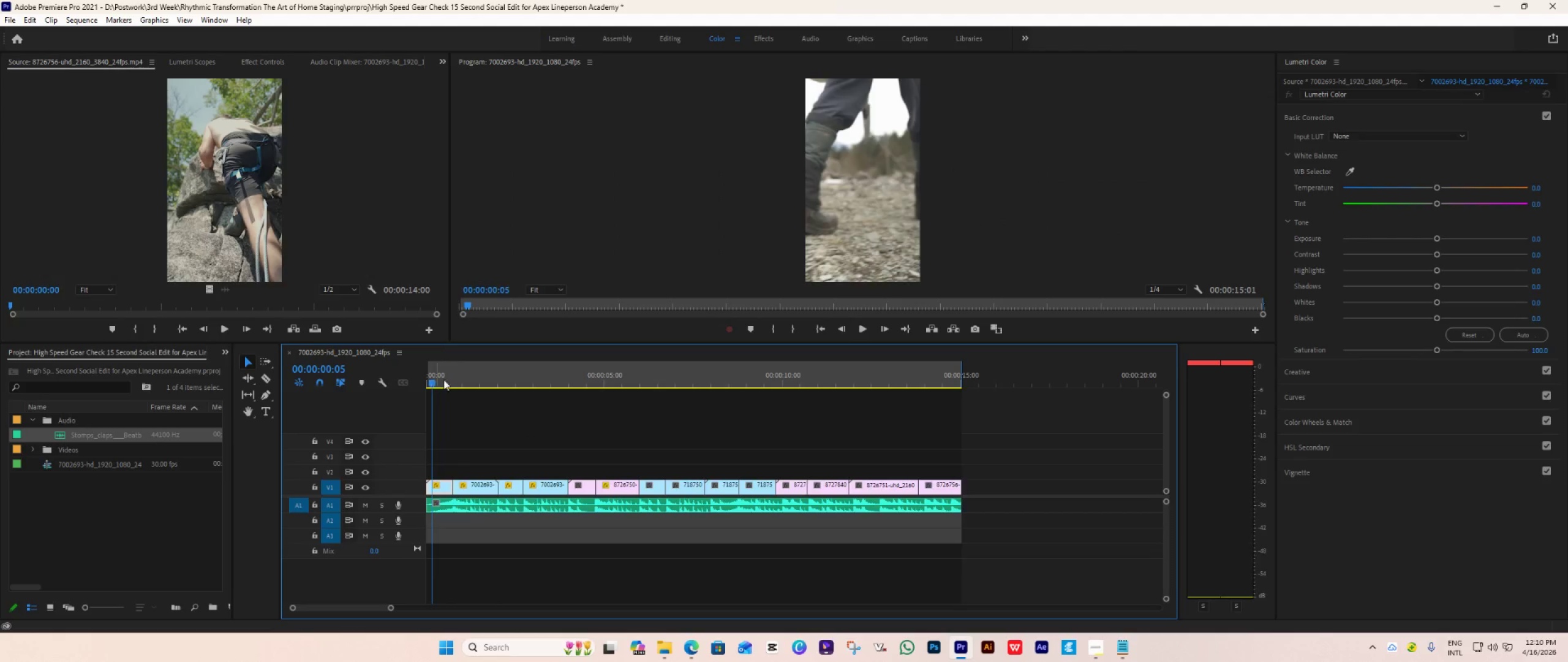 
key(Space)
 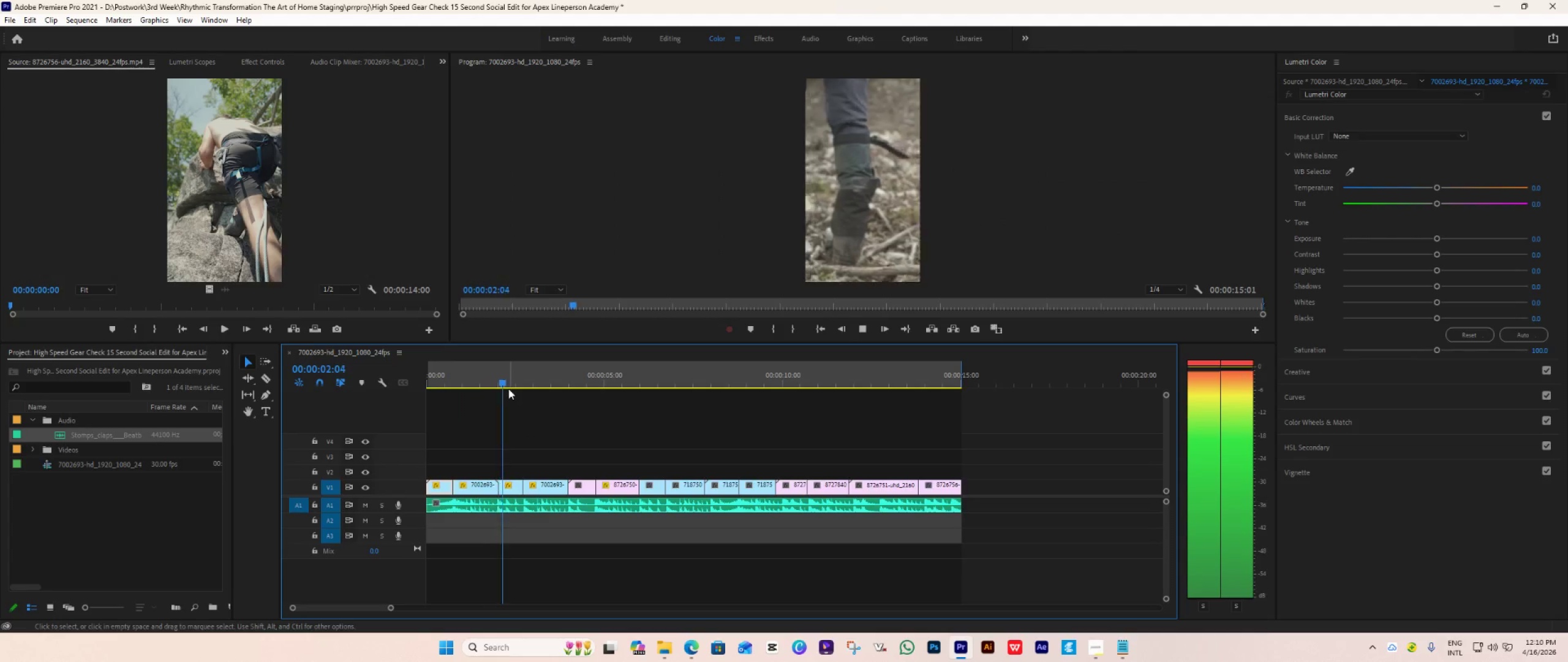 
key(Space)
 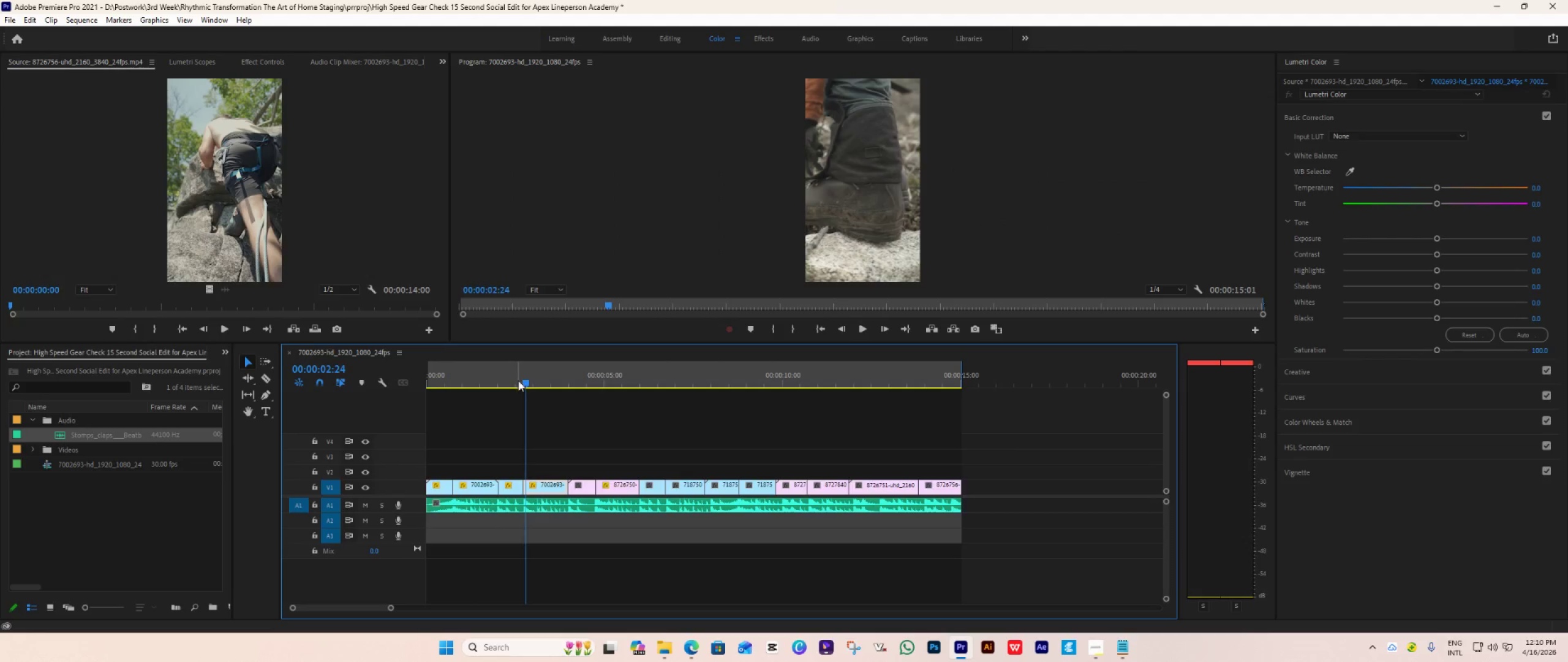 
left_click_drag(start_coordinate=[525, 384], to_coordinate=[483, 402])
 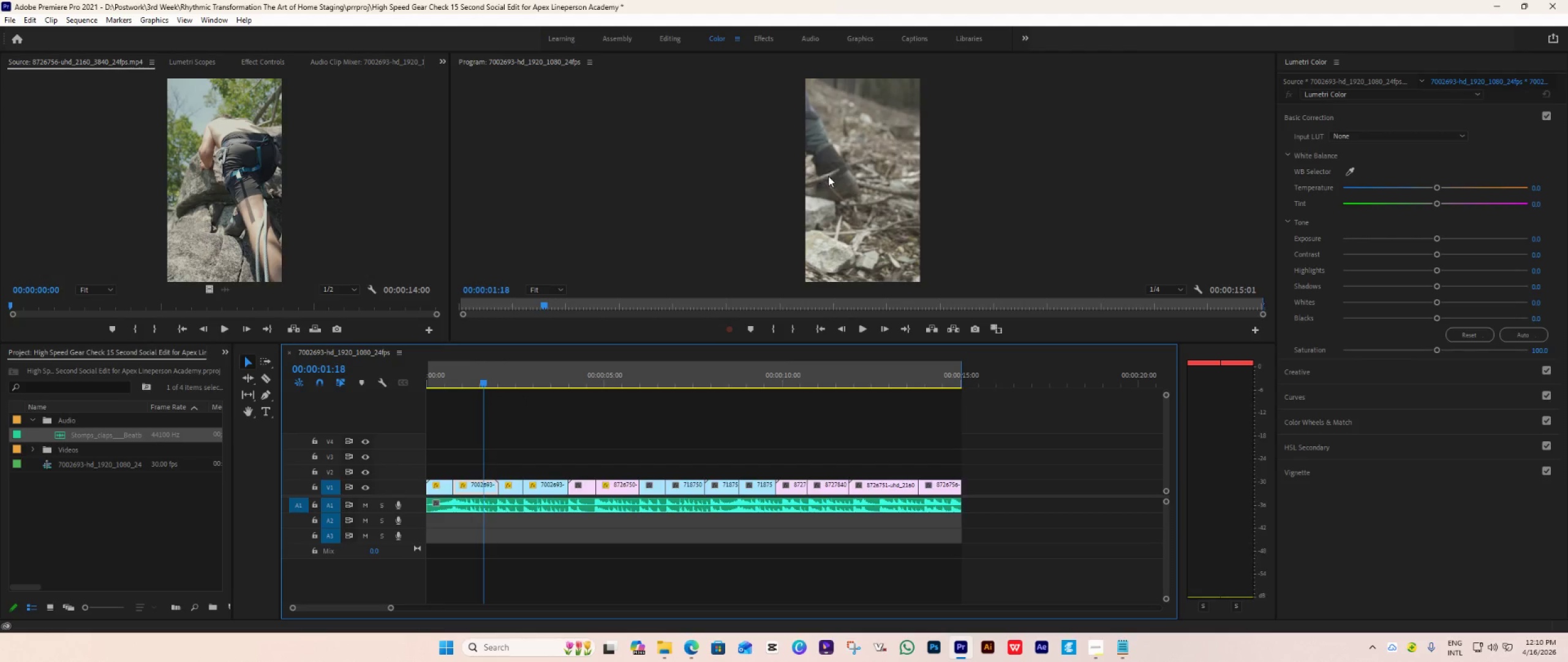 
double_click([828, 176])
 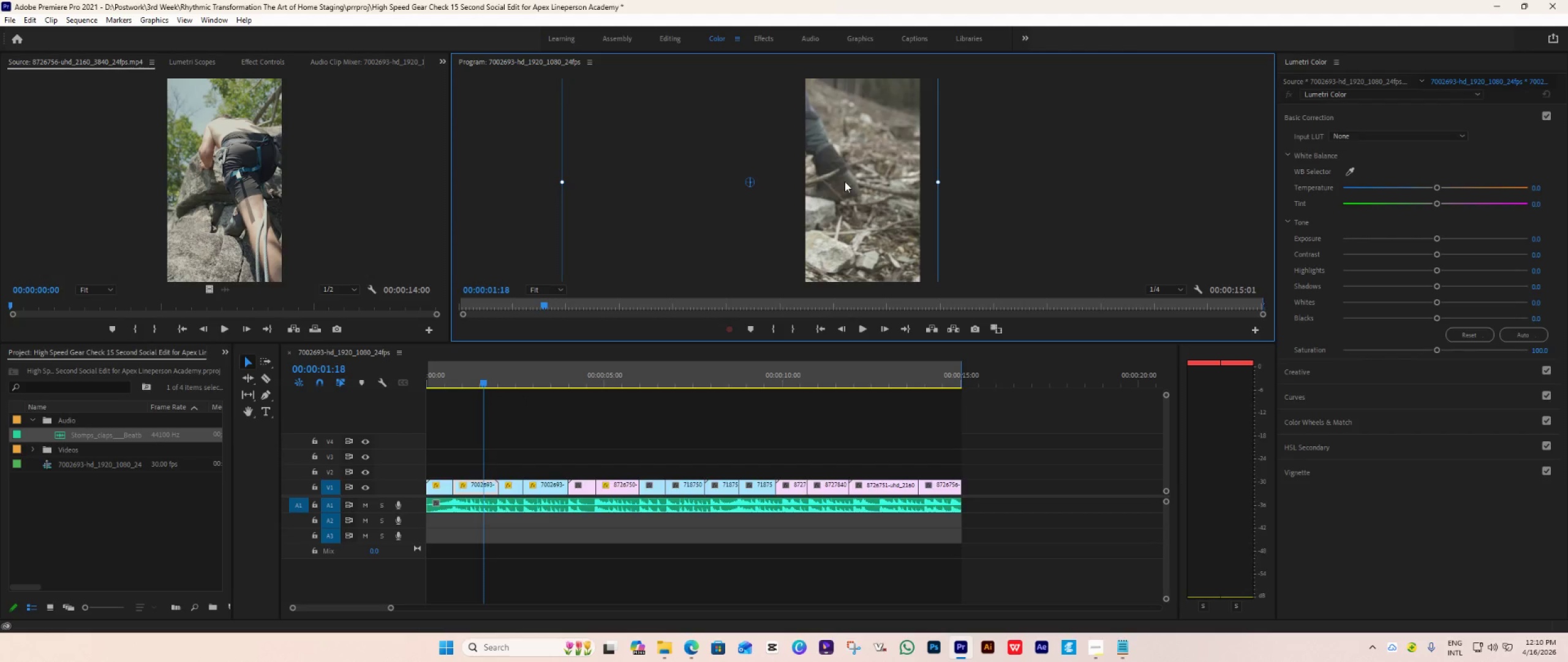 
left_click_drag(start_coordinate=[845, 181], to_coordinate=[918, 178])
 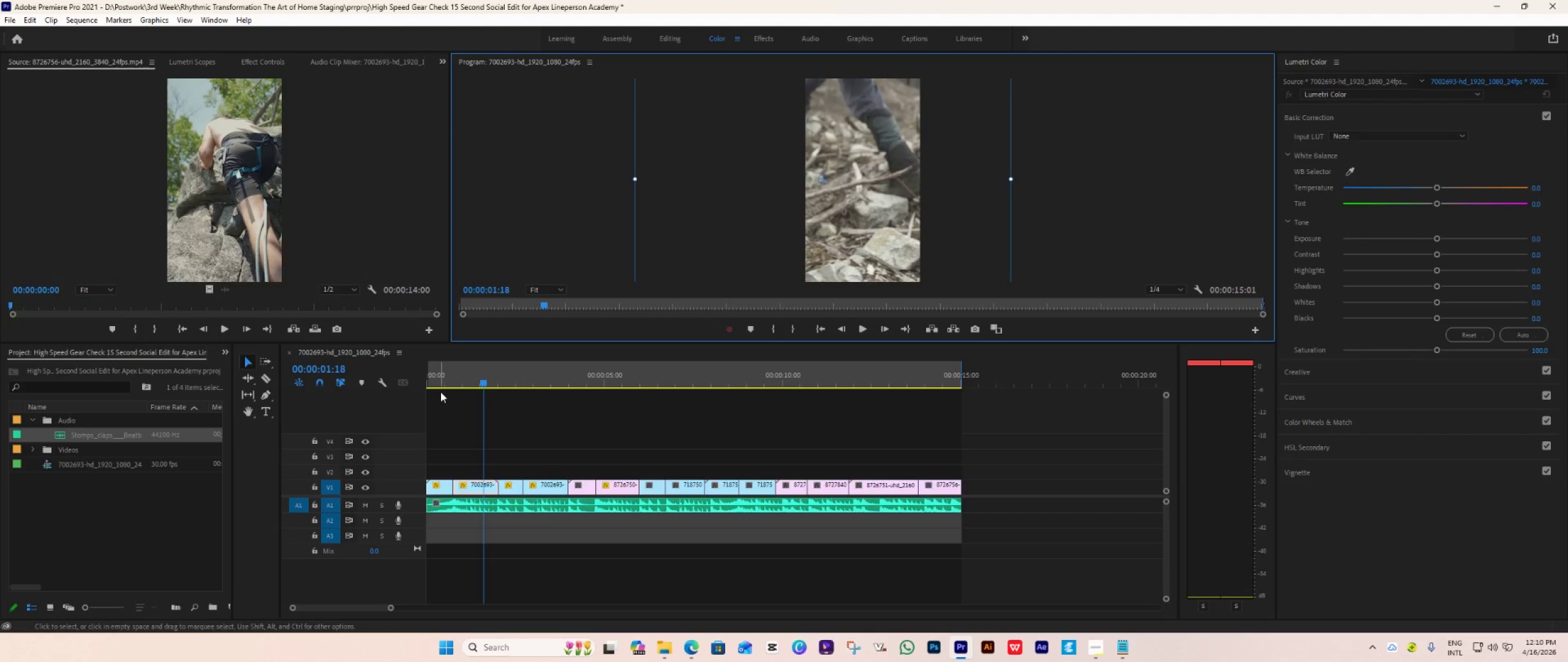 
left_click([441, 386])
 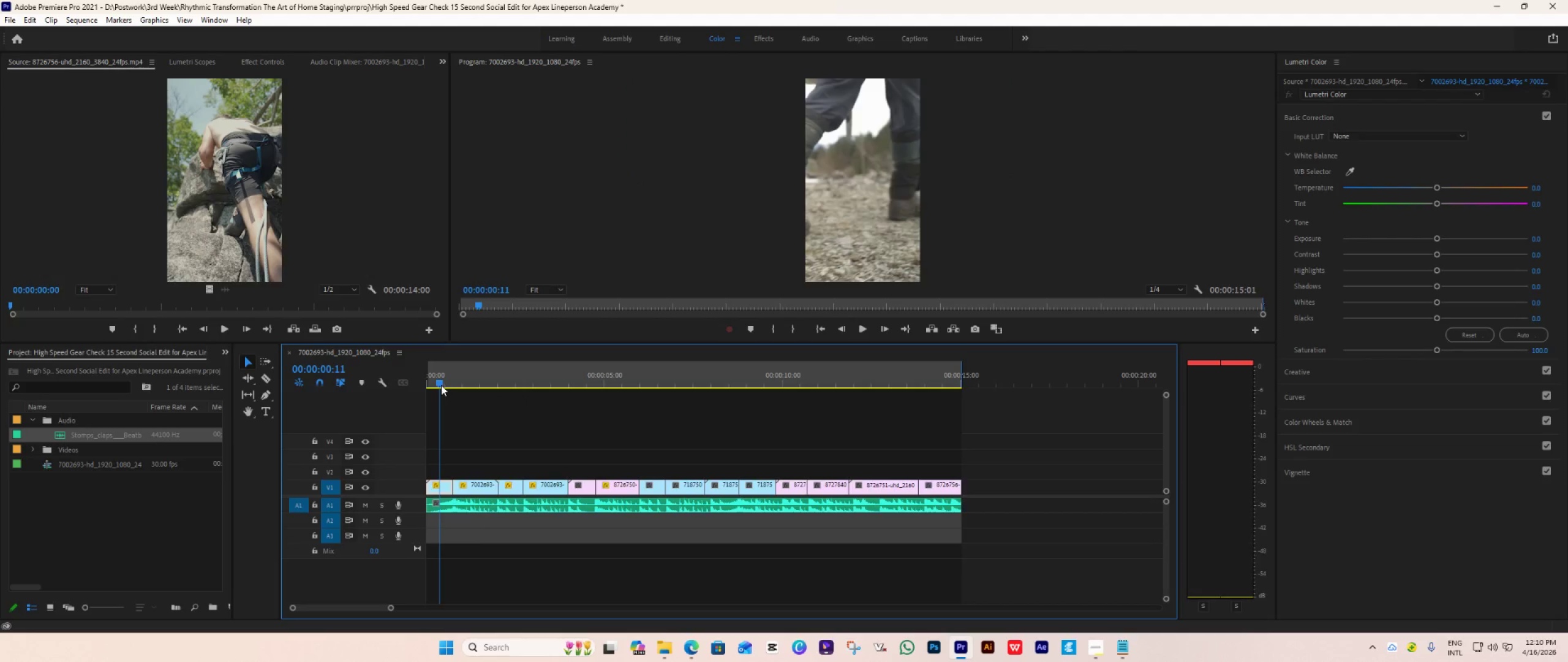 
key(Space)
 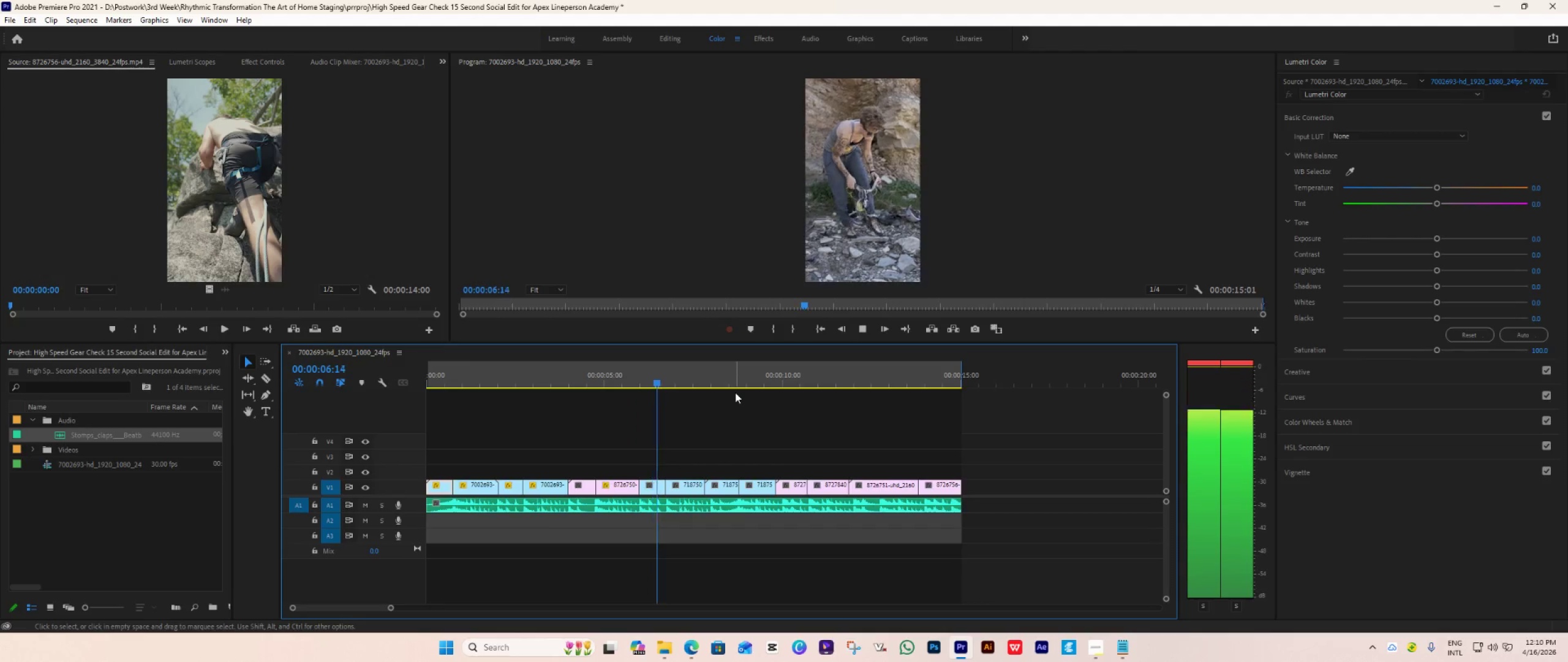 
wait(11.12)
 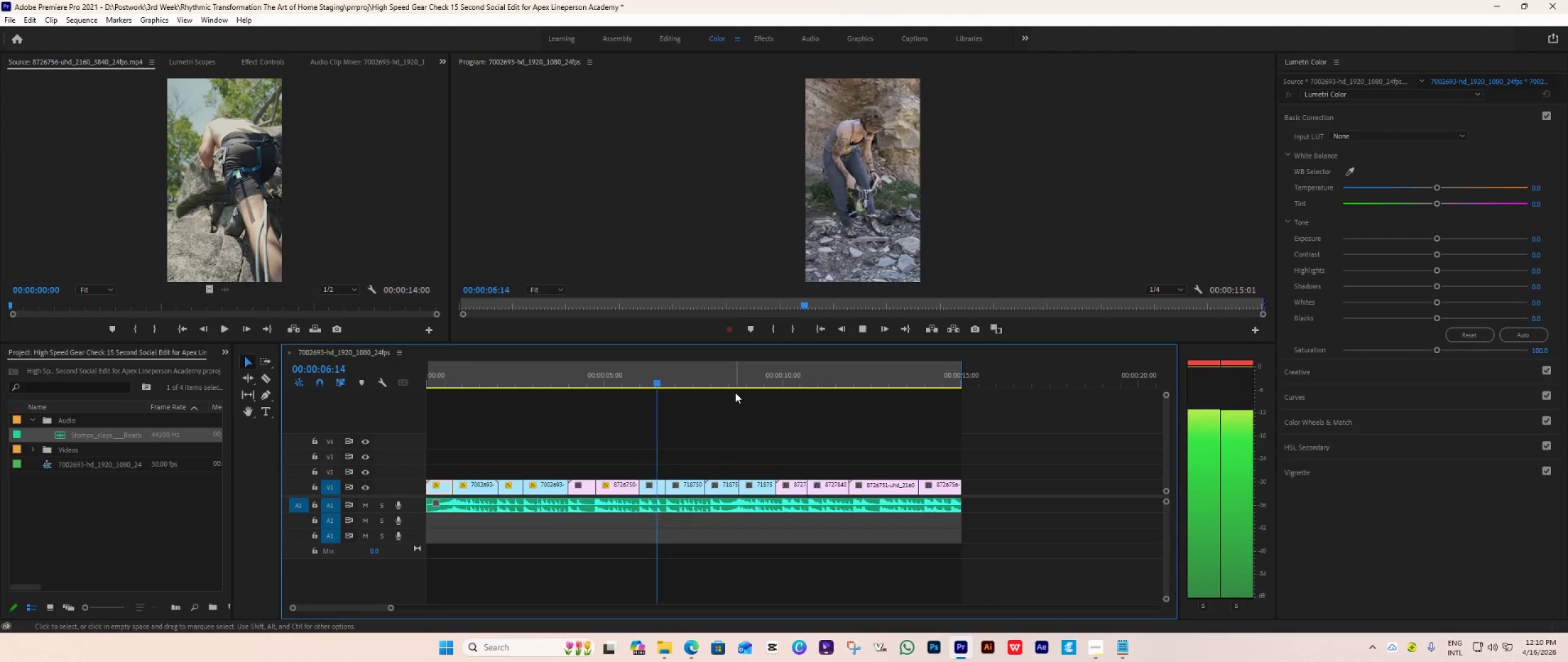 
scroll: coordinate [735, 392], scroll_direction: down, amount: 3.0
 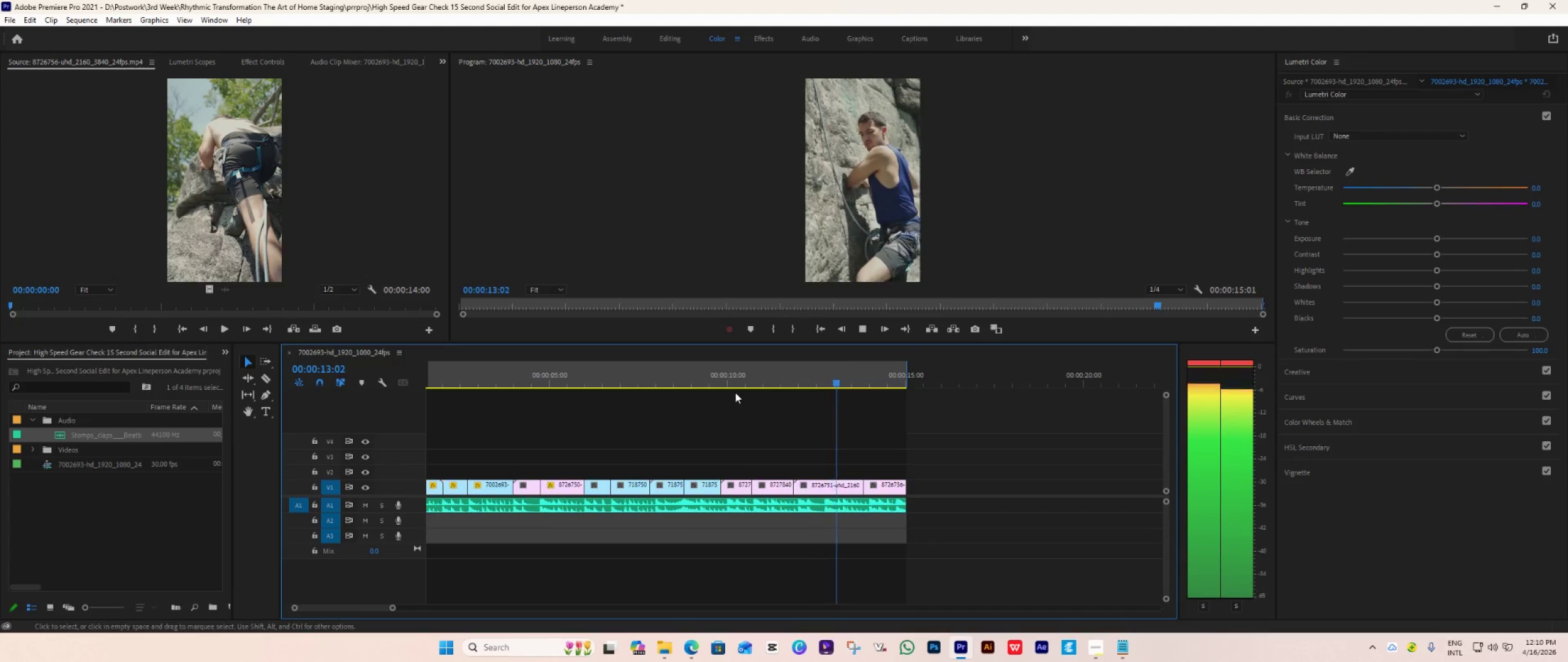 
key(Space)
 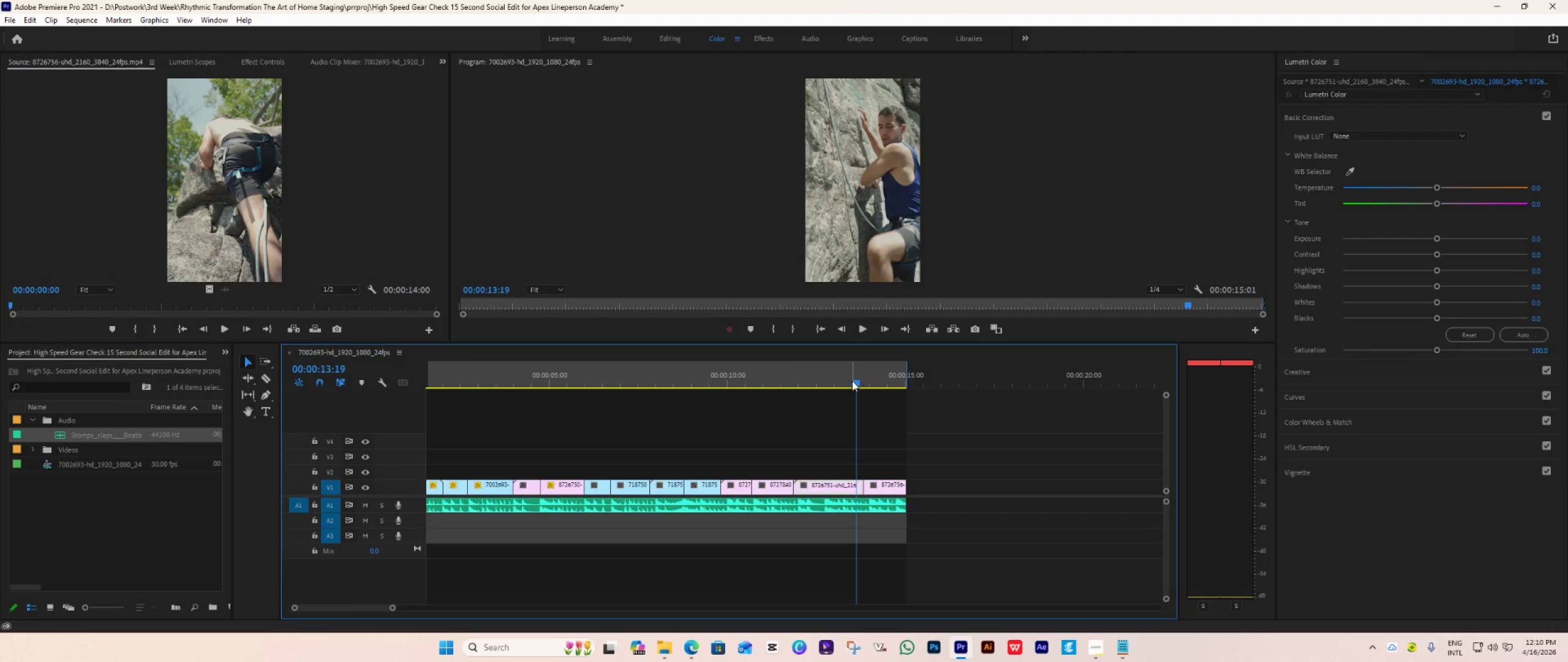 
left_click_drag(start_coordinate=[852, 381], to_coordinate=[825, 402])
 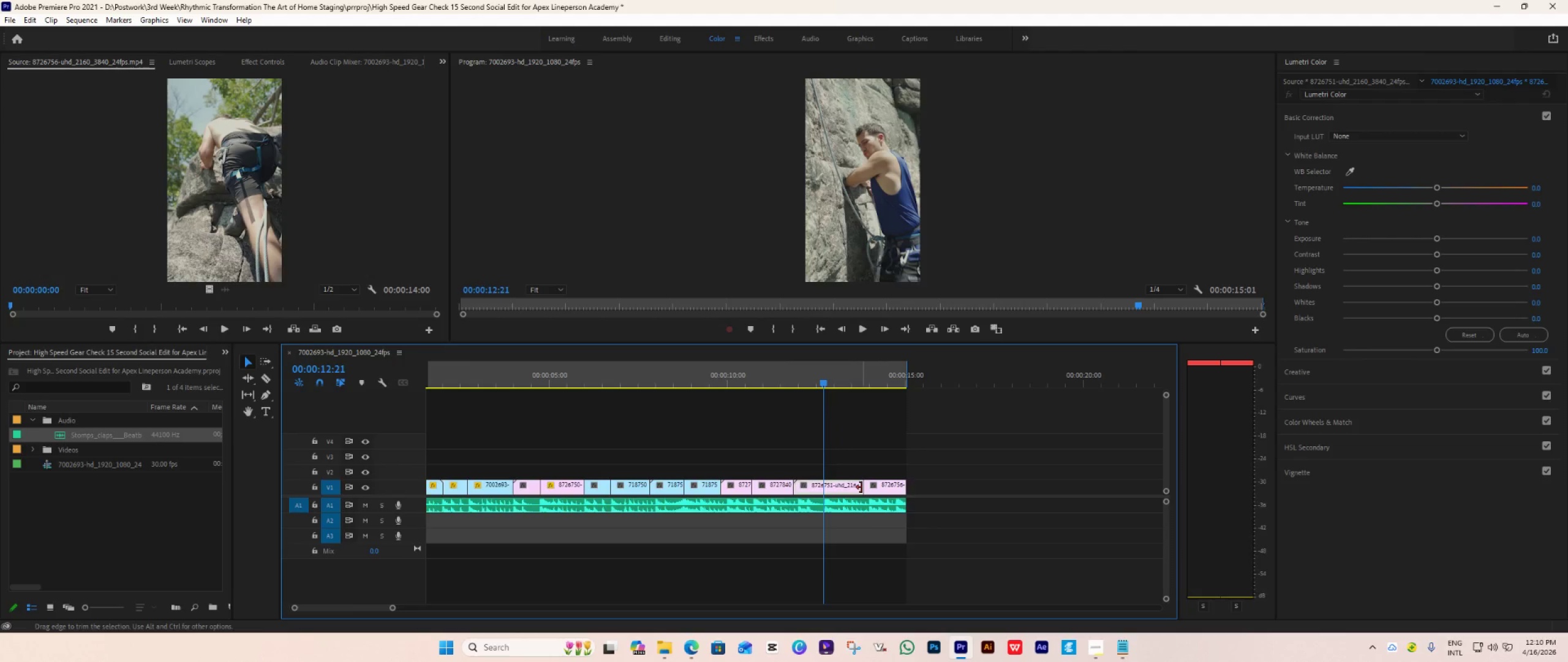 
left_click_drag(start_coordinate=[861, 489], to_coordinate=[823, 514])
 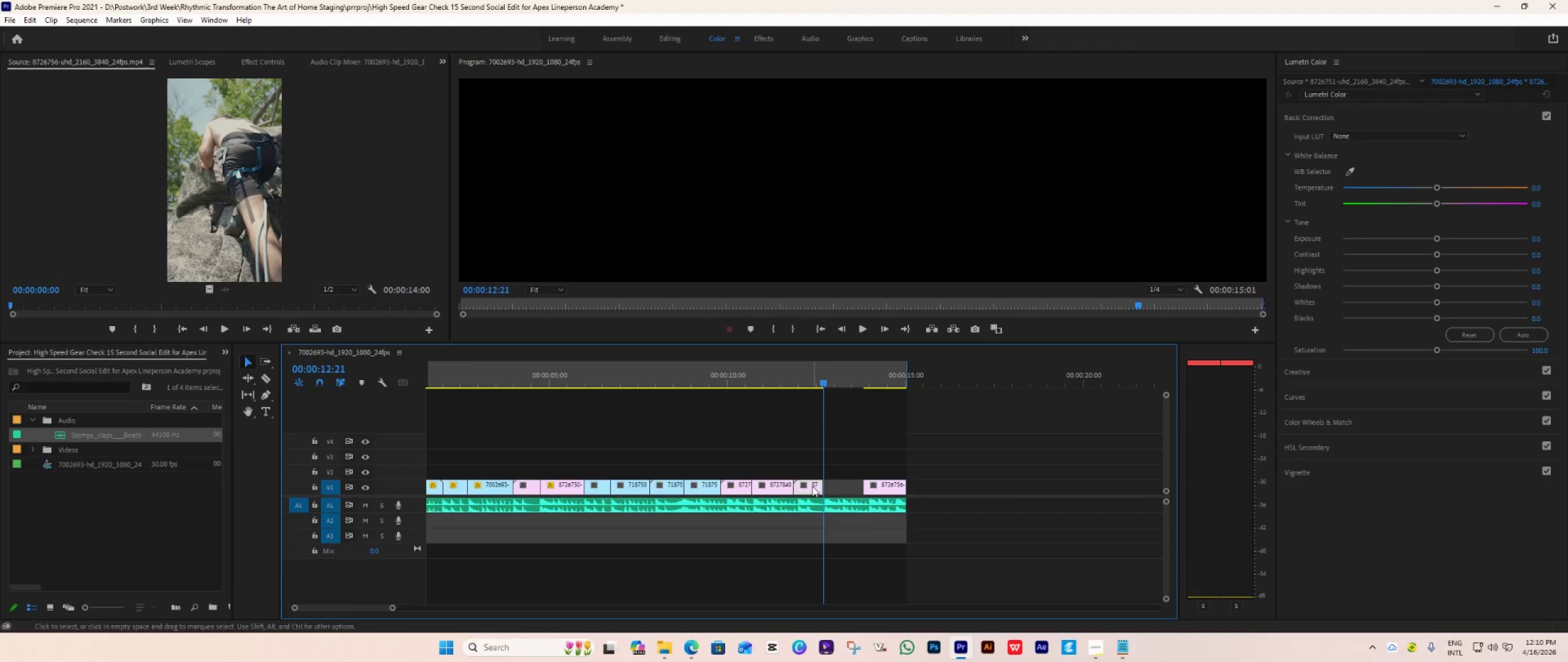 
hold_key(key=AltLeft, duration=1.03)
left_click_drag(start_coordinate=[812, 486], to_coordinate=[811, 464])
 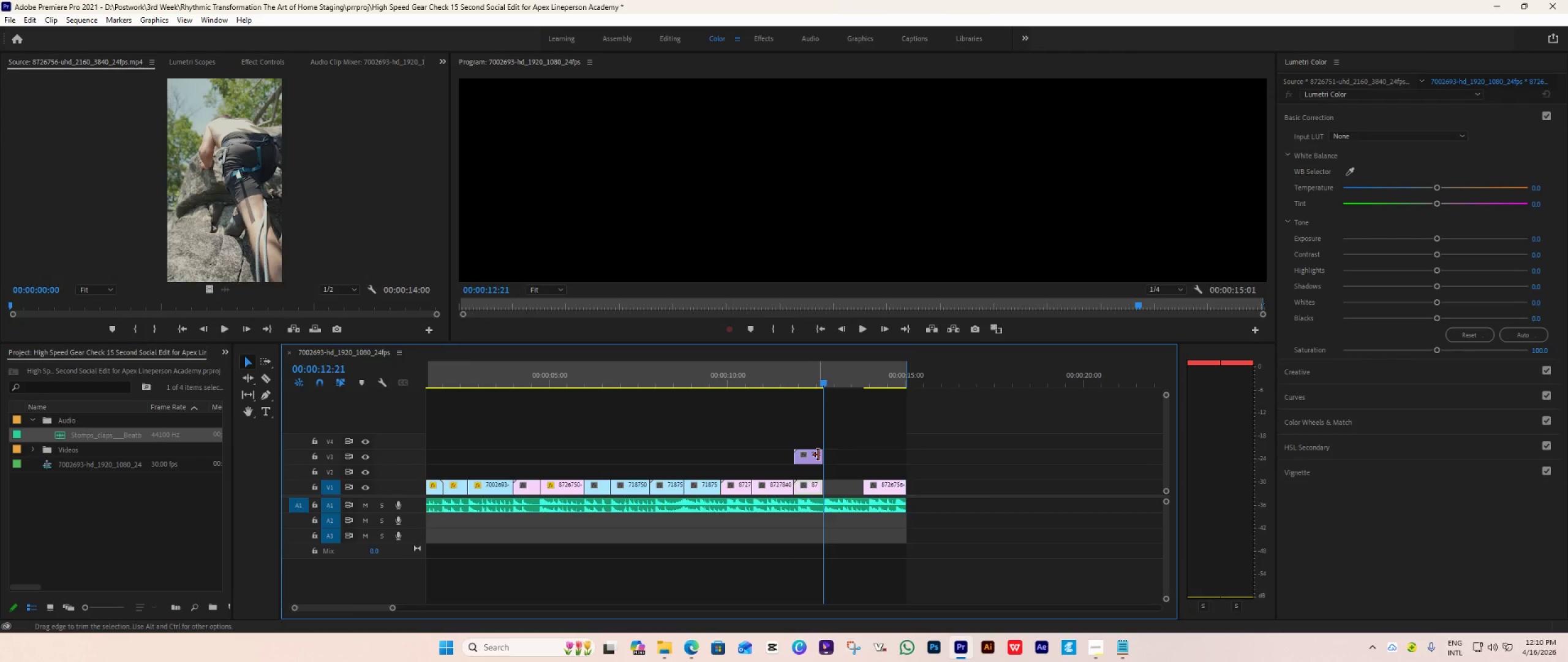 
left_click_drag(start_coordinate=[818, 455], to_coordinate=[1107, 471])
 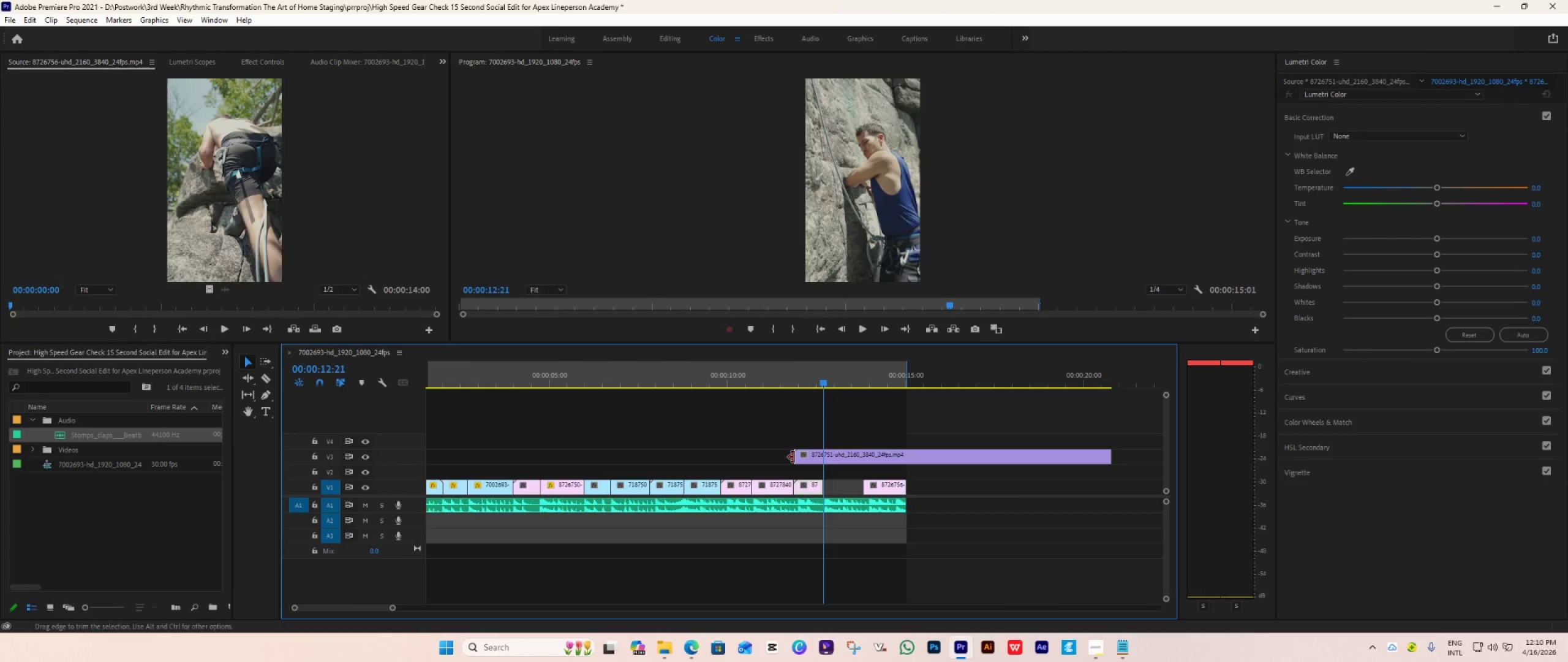 
left_click_drag(start_coordinate=[796, 457], to_coordinate=[1057, 466])
 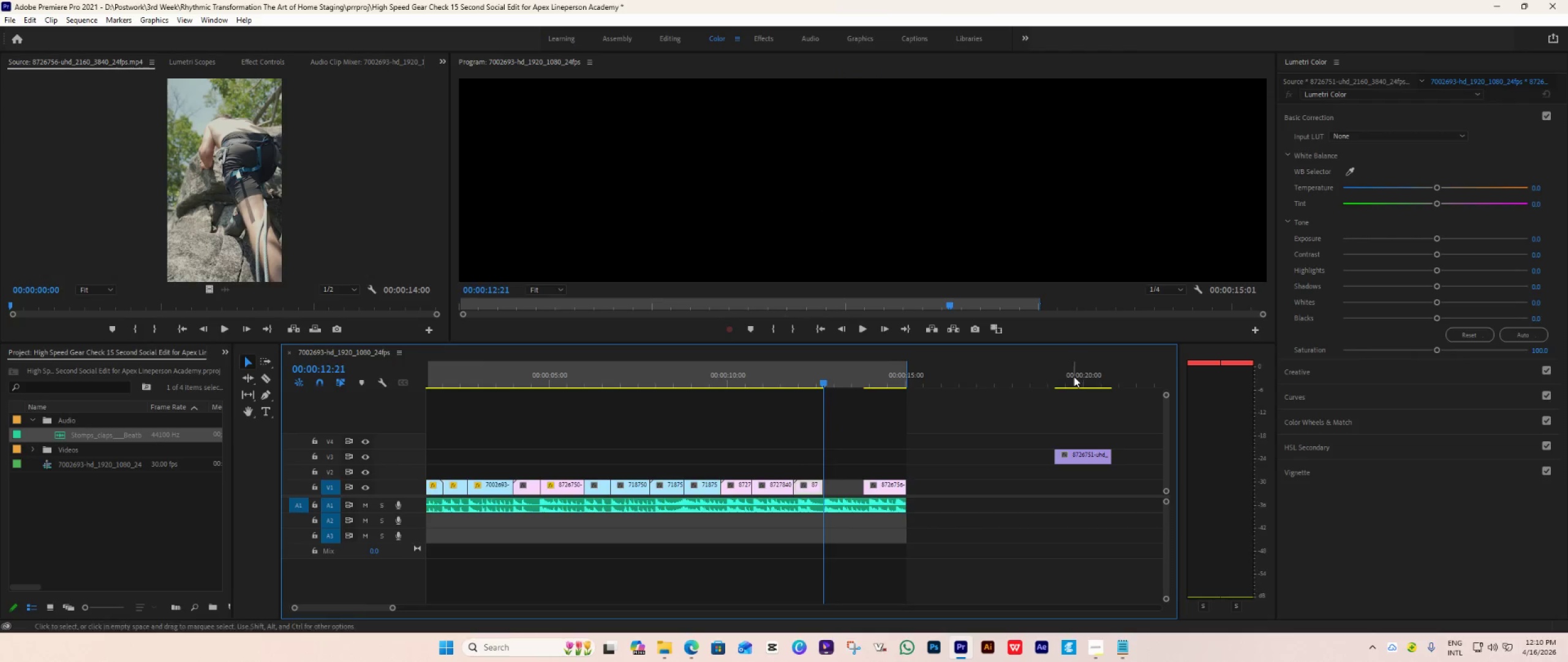 
left_click([1074, 376])
 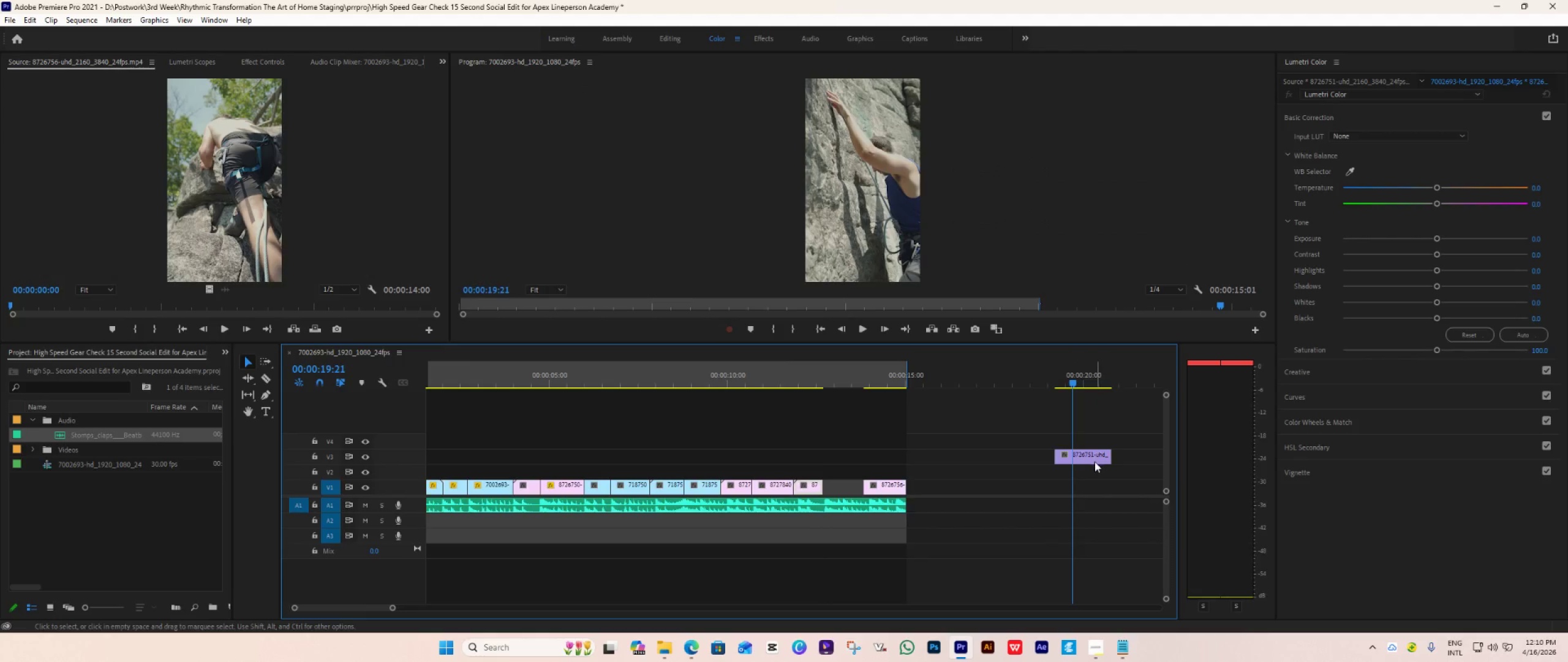 
left_click_drag(start_coordinate=[1088, 458], to_coordinate=[854, 470])
 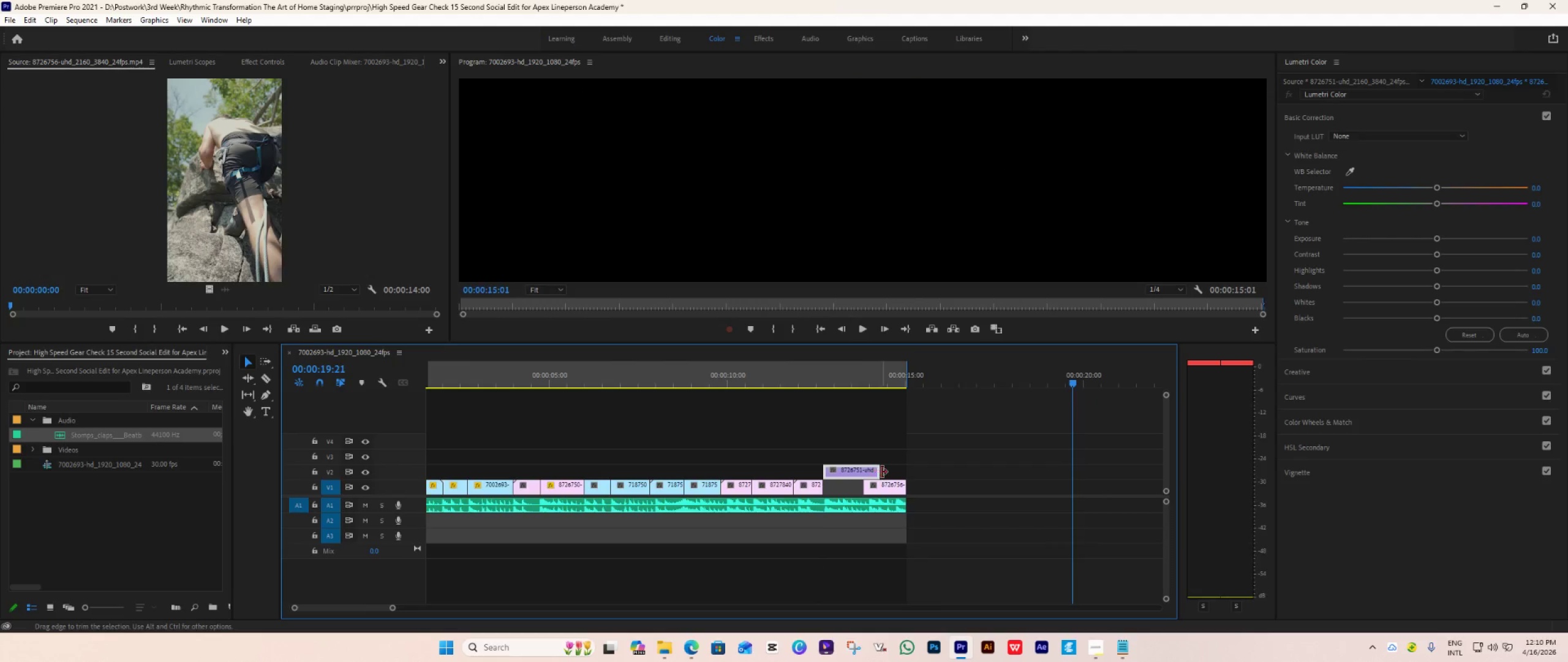 
left_click_drag(start_coordinate=[881, 472], to_coordinate=[862, 486])
 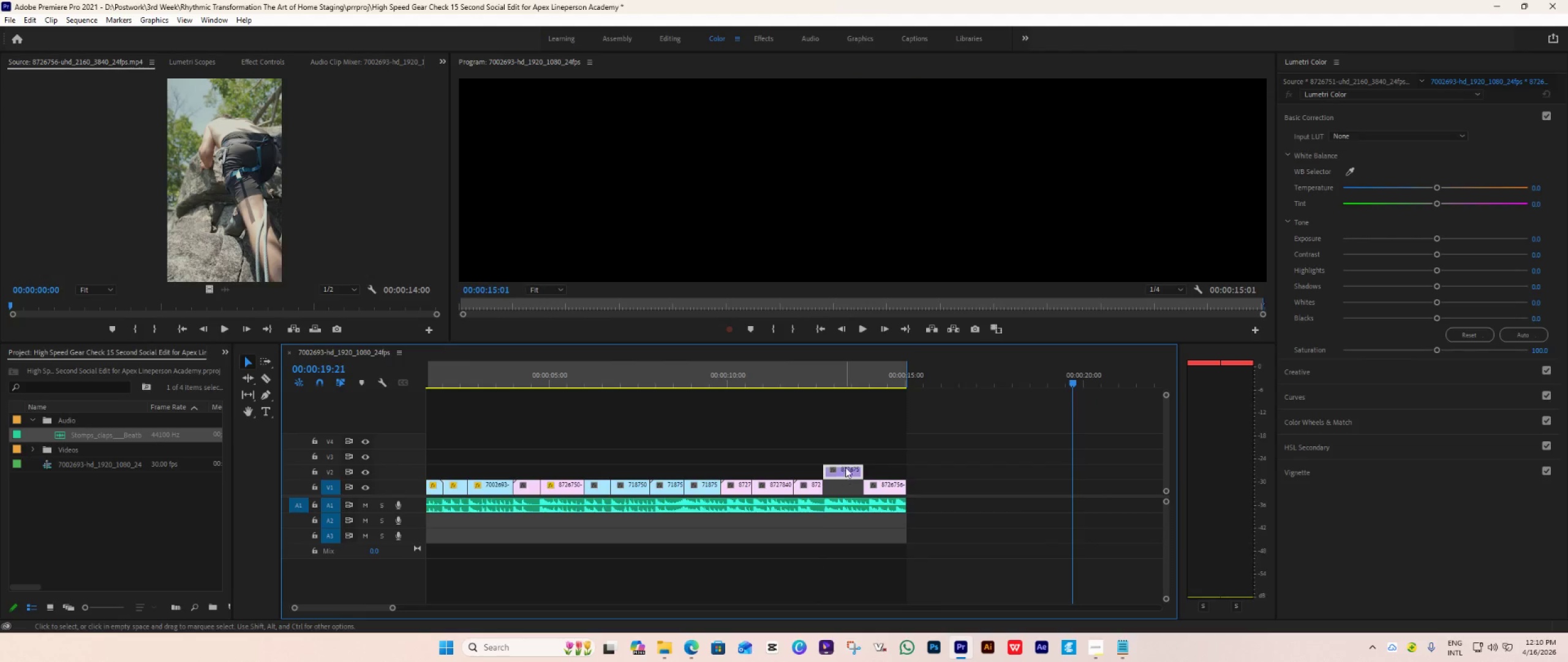 
left_click_drag(start_coordinate=[845, 467], to_coordinate=[839, 490])
 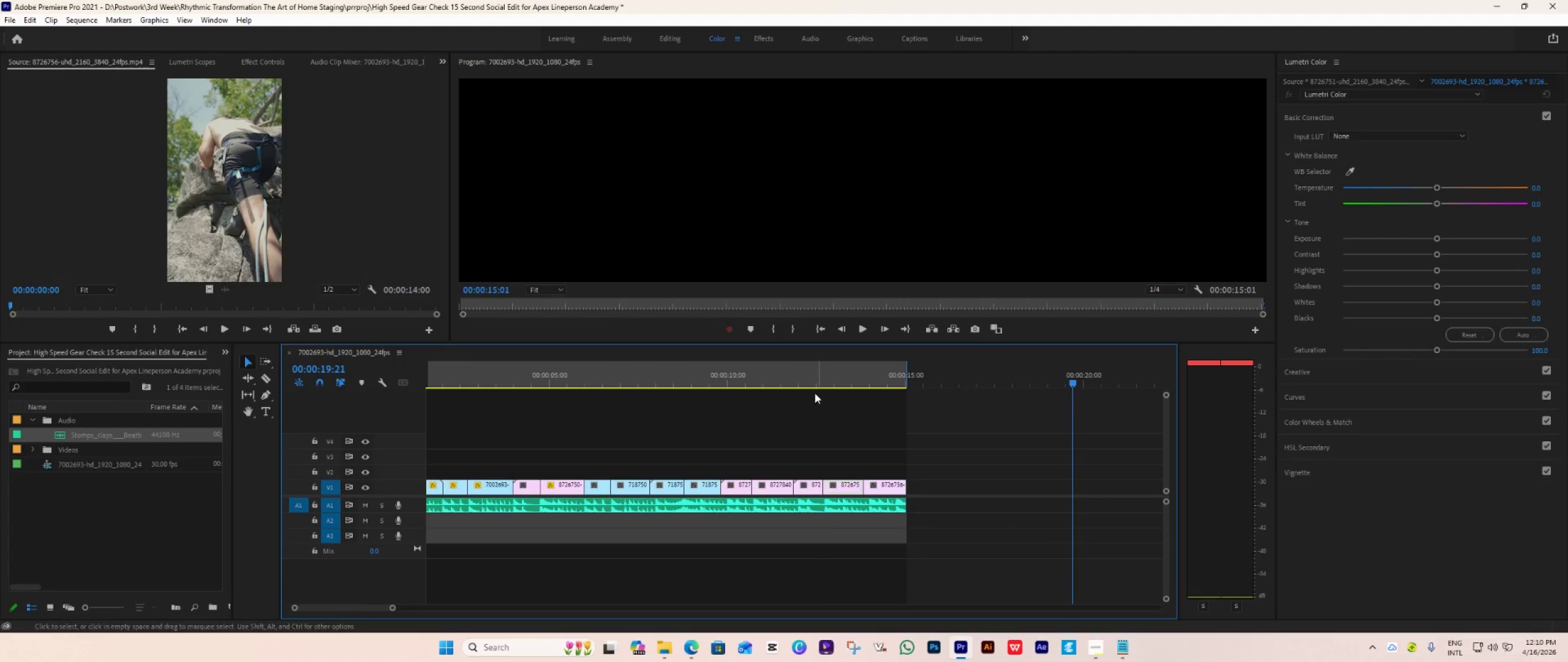 
left_click([809, 381])
 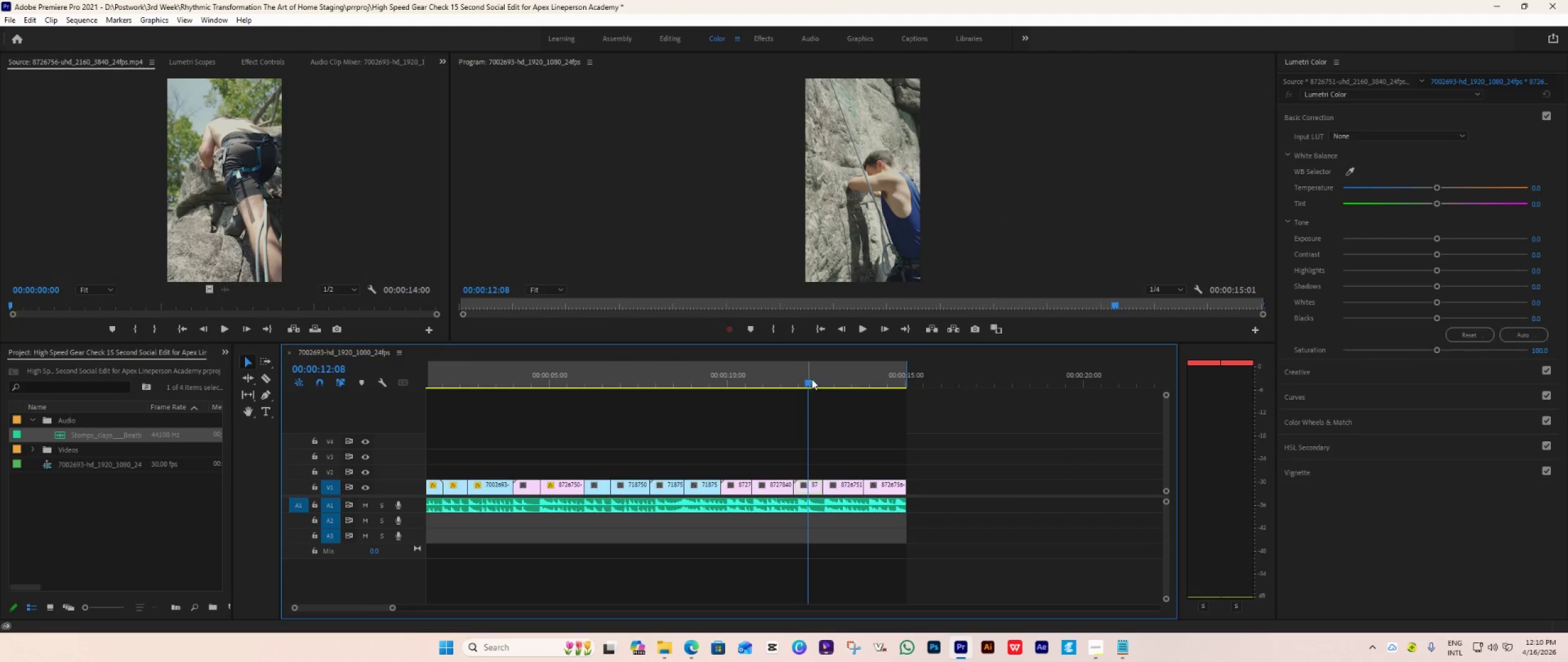 
key(Space)
 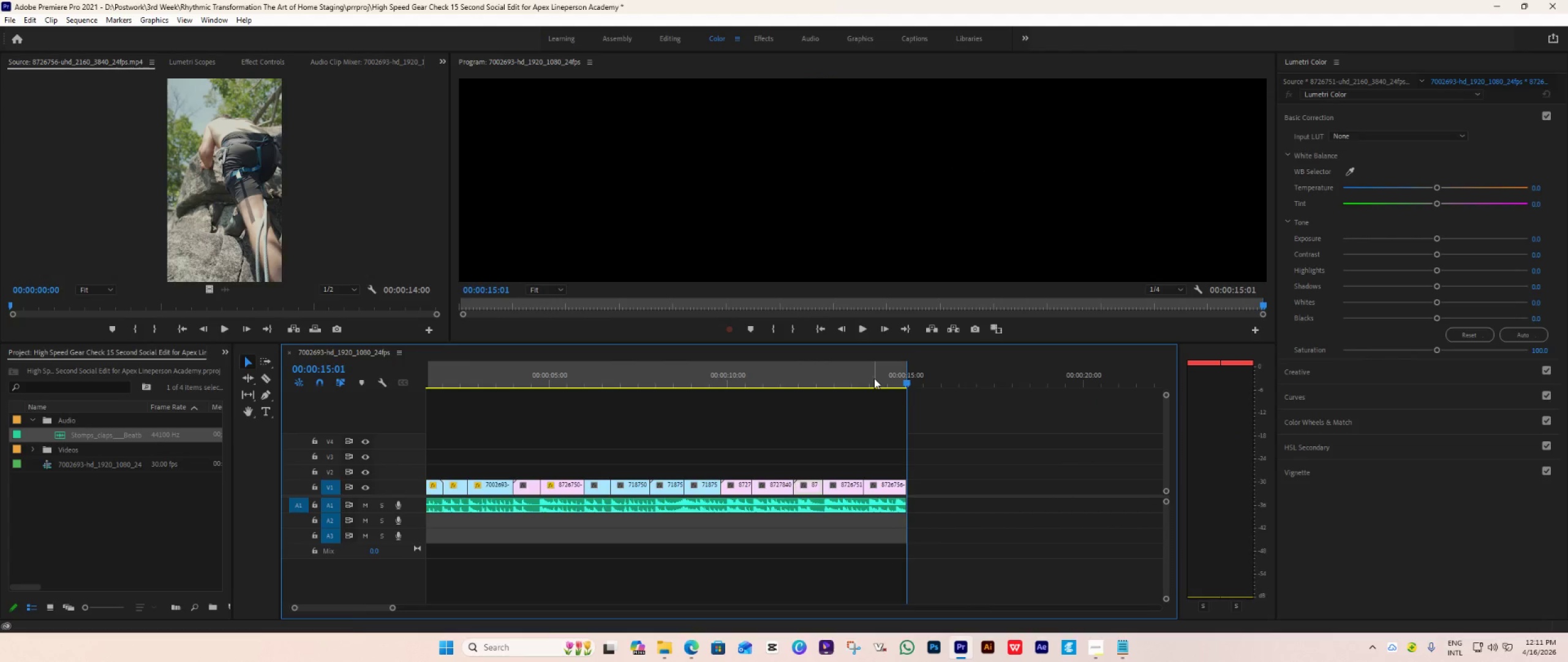 
left_click_drag(start_coordinate=[906, 485], to_coordinate=[897, 499])
 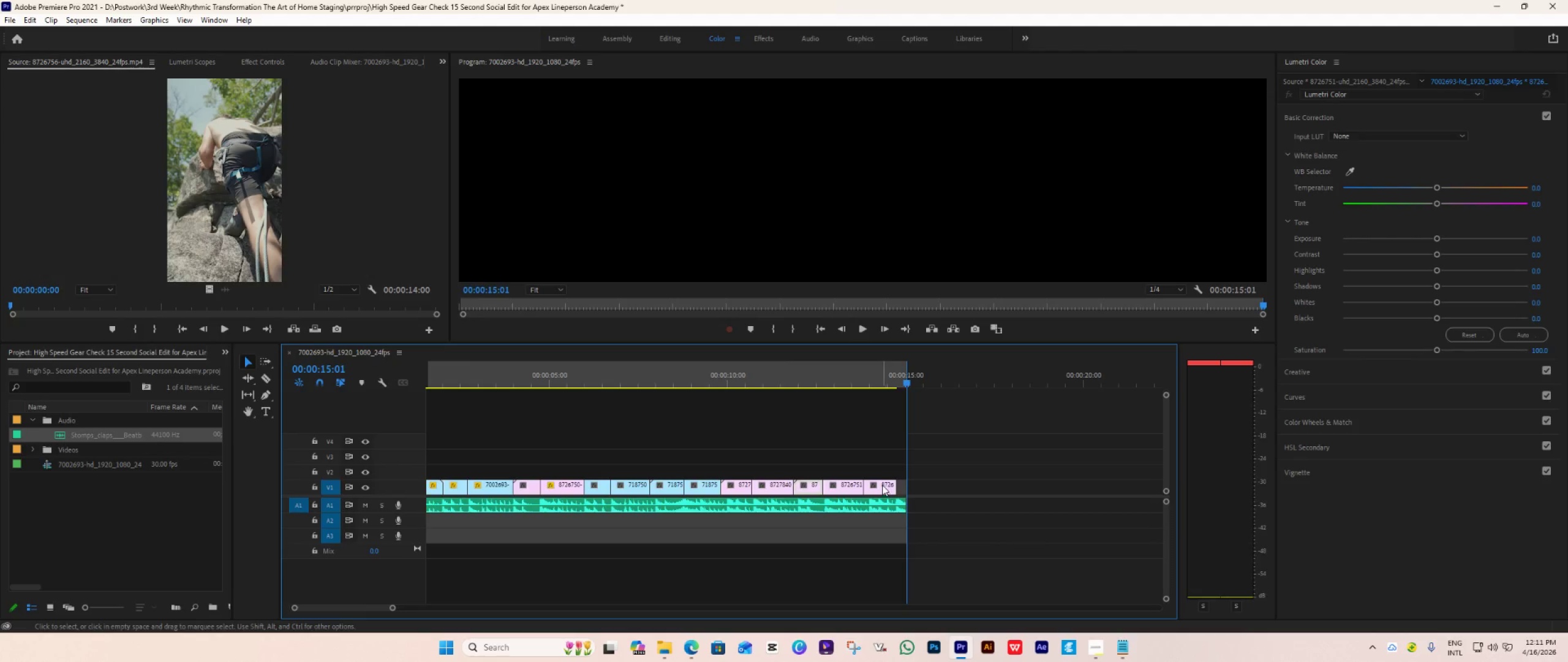 
hold_key(key=AltLeft, duration=0.92)
left_click_drag(start_coordinate=[878, 482], to_coordinate=[946, 455])
 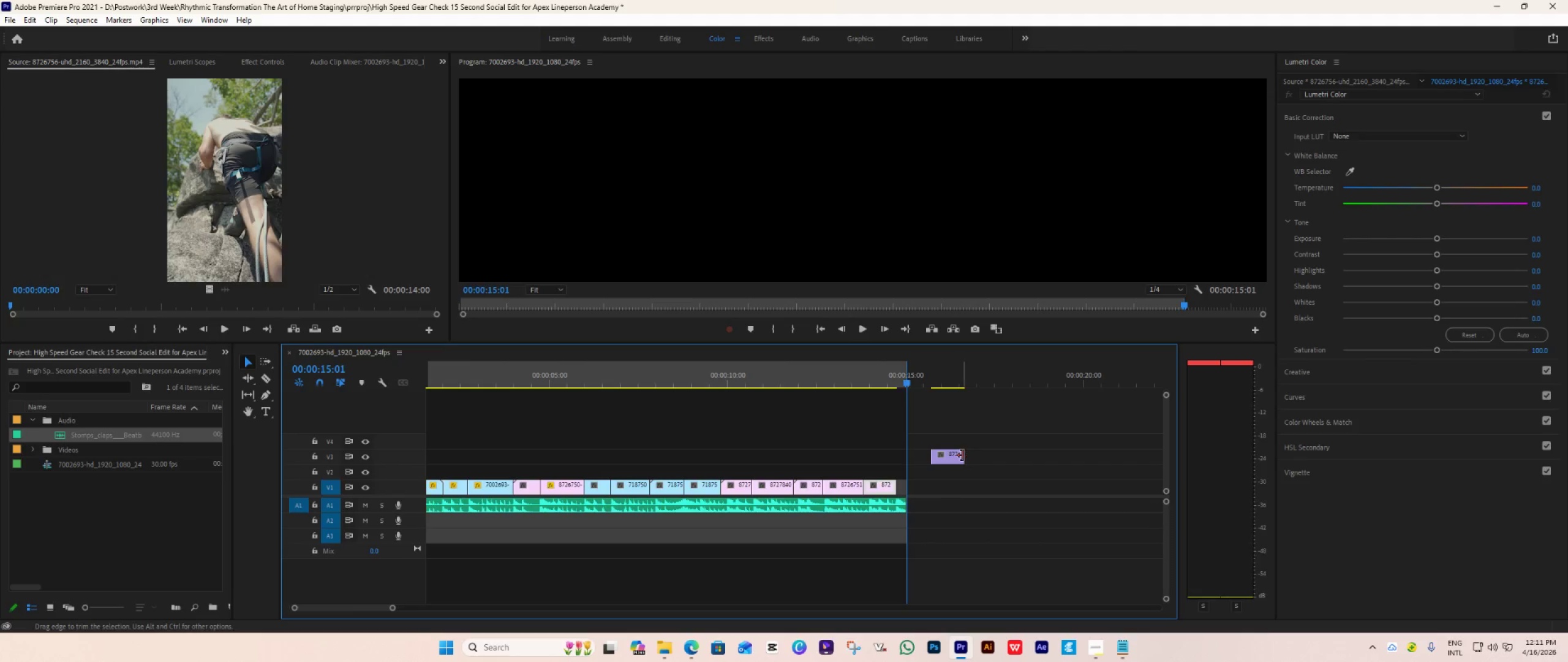 
left_click_drag(start_coordinate=[962, 455], to_coordinate=[1167, 471])
 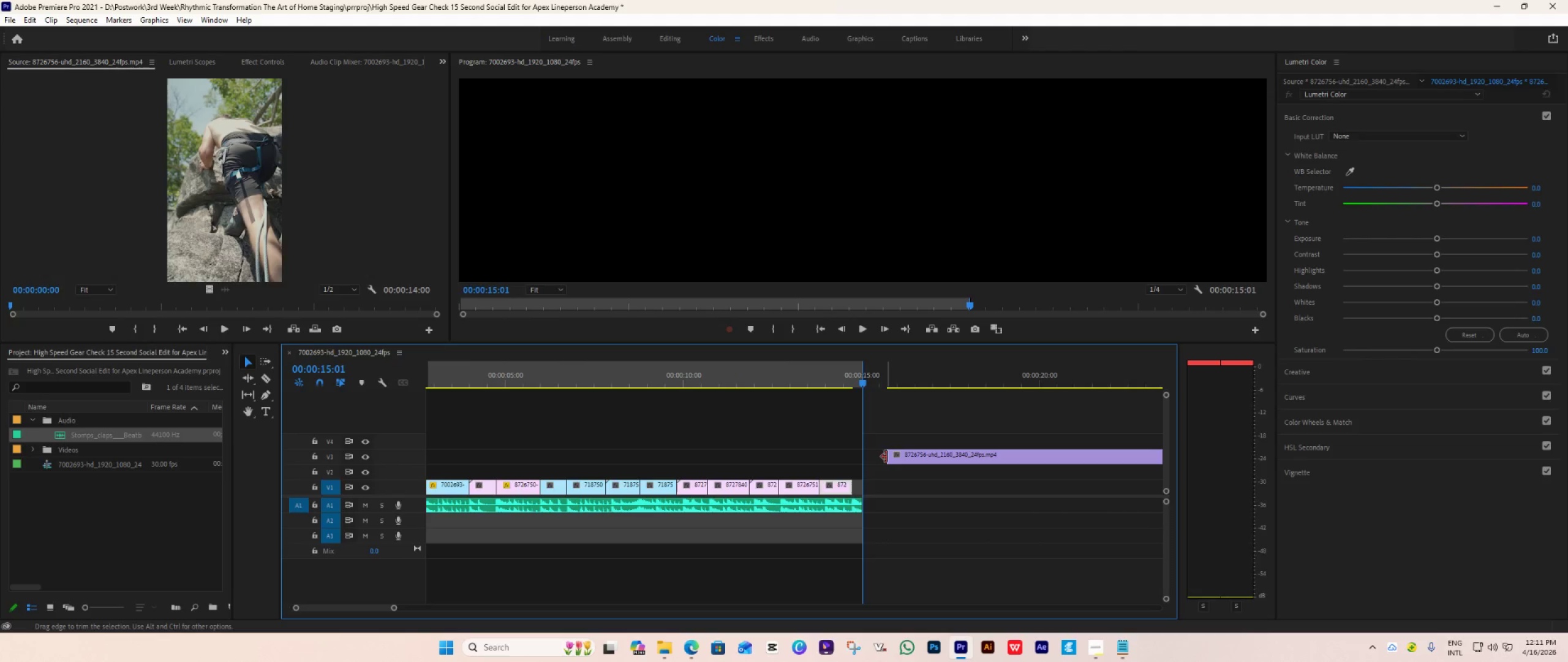 
left_click_drag(start_coordinate=[886, 456], to_coordinate=[1079, 471])
 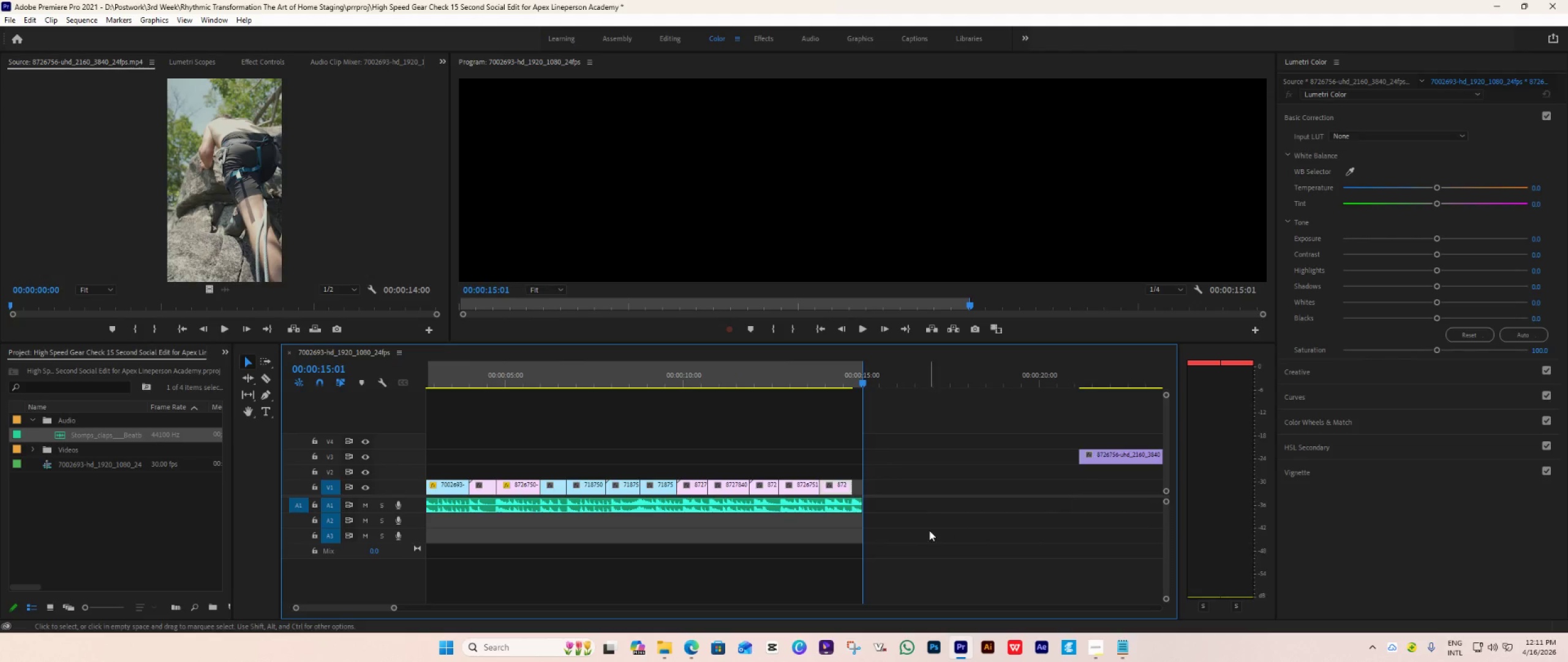 
hold_key(key=AltLeft, duration=0.48)
scroll: coordinate [927, 531], scroll_direction: down, amount: 6.0
 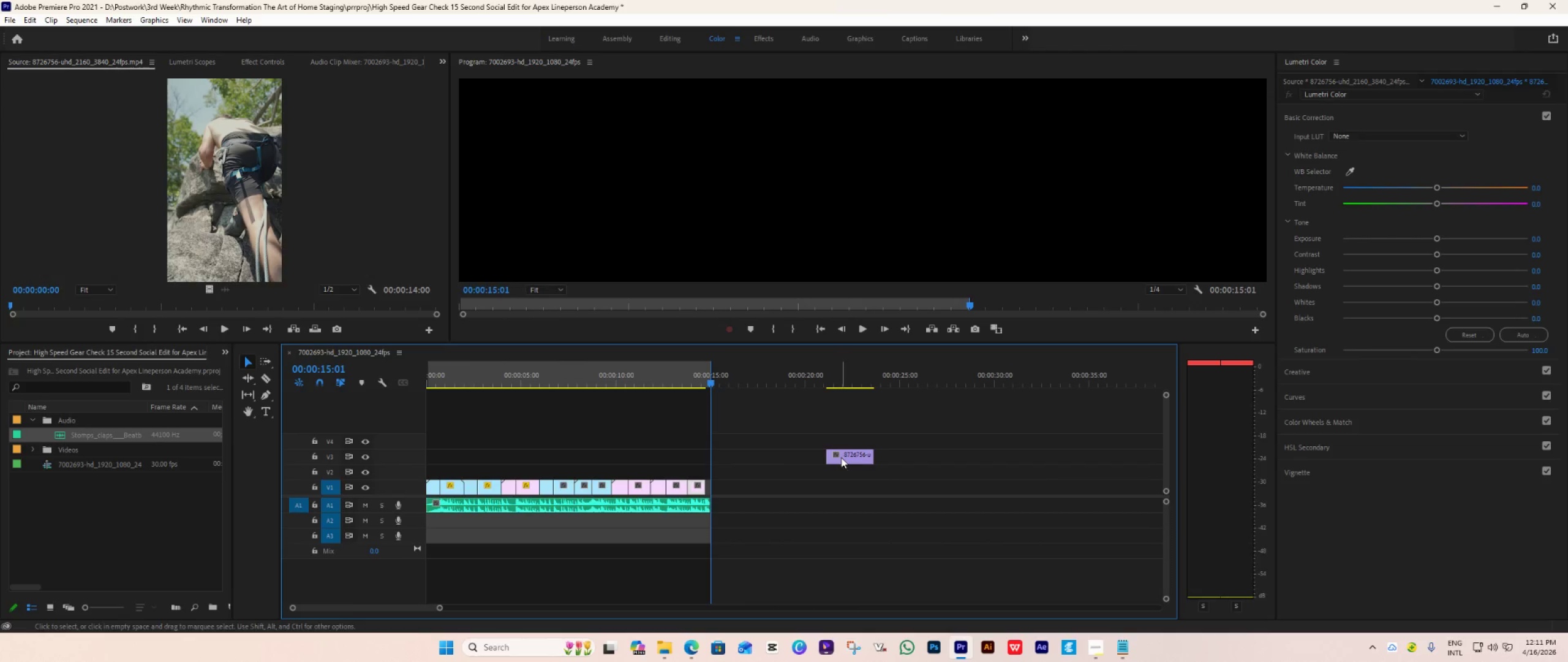 
left_click_drag(start_coordinate=[829, 452], to_coordinate=[850, 484])
 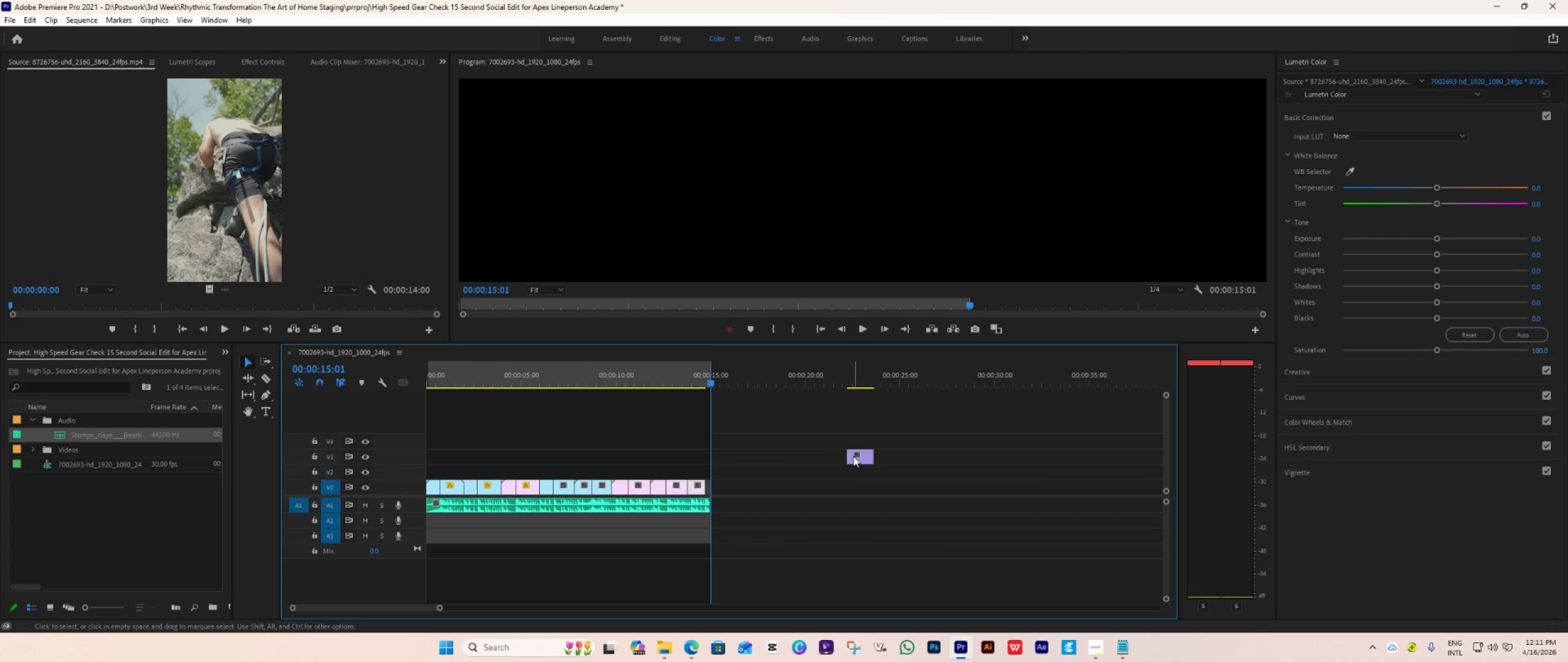 
left_click_drag(start_coordinate=[853, 455], to_coordinate=[712, 476])
 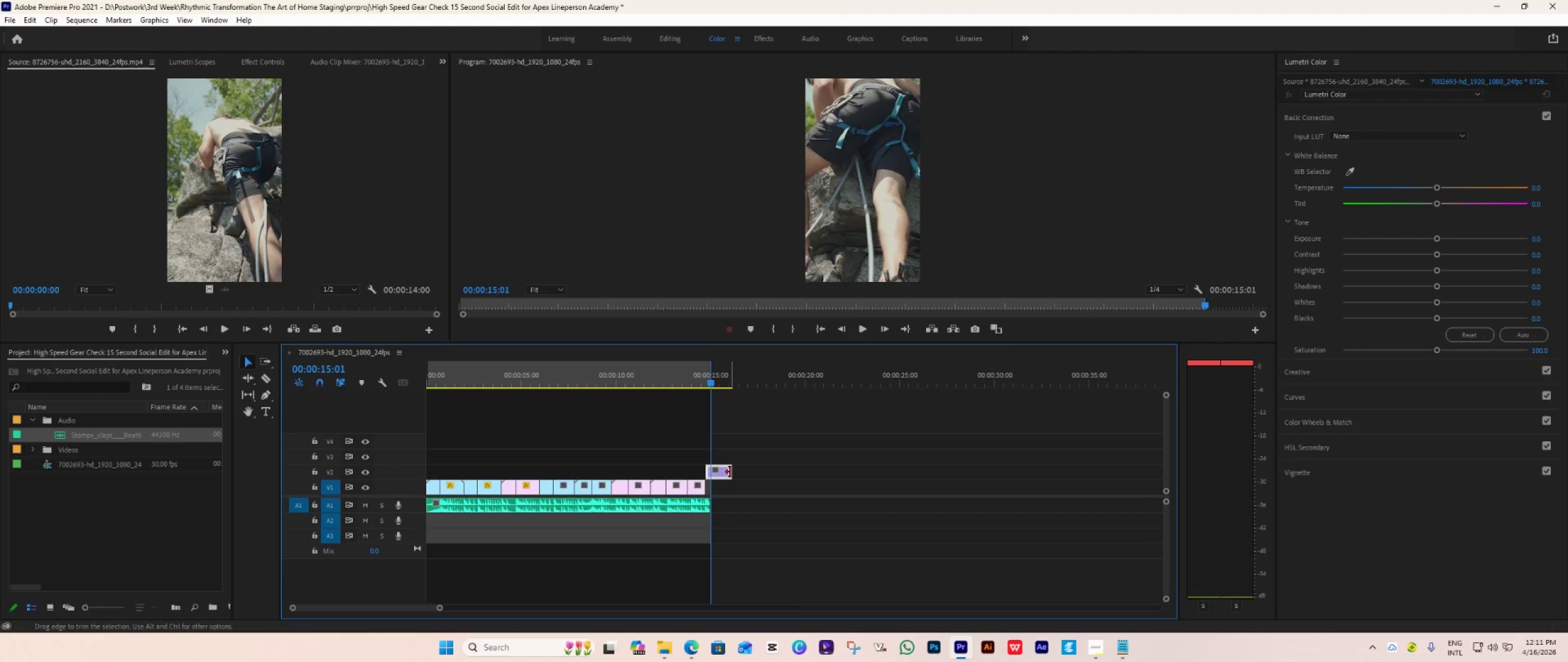 
left_click_drag(start_coordinate=[730, 472], to_coordinate=[707, 487])
 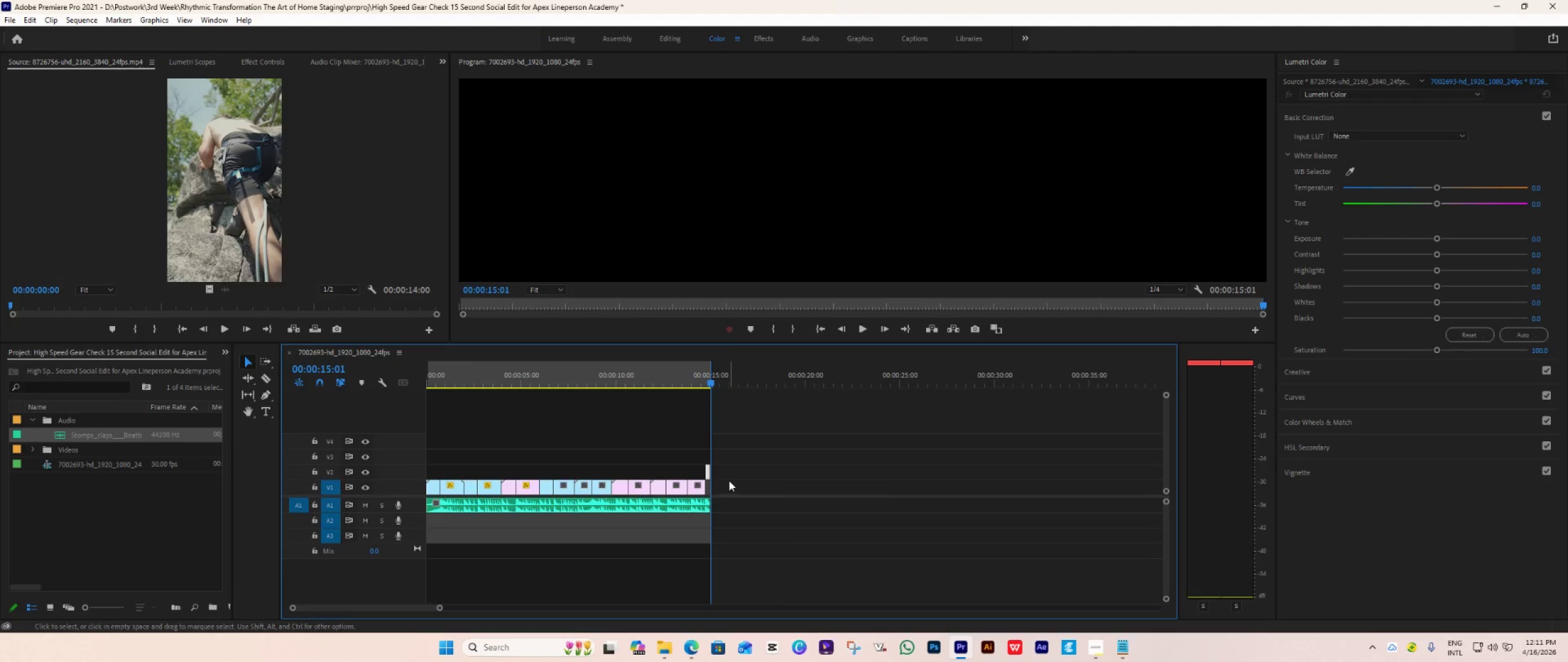 
hold_key(key=AltLeft, duration=0.86)
scroll: coordinate [729, 480], scroll_direction: up, amount: 12.0
 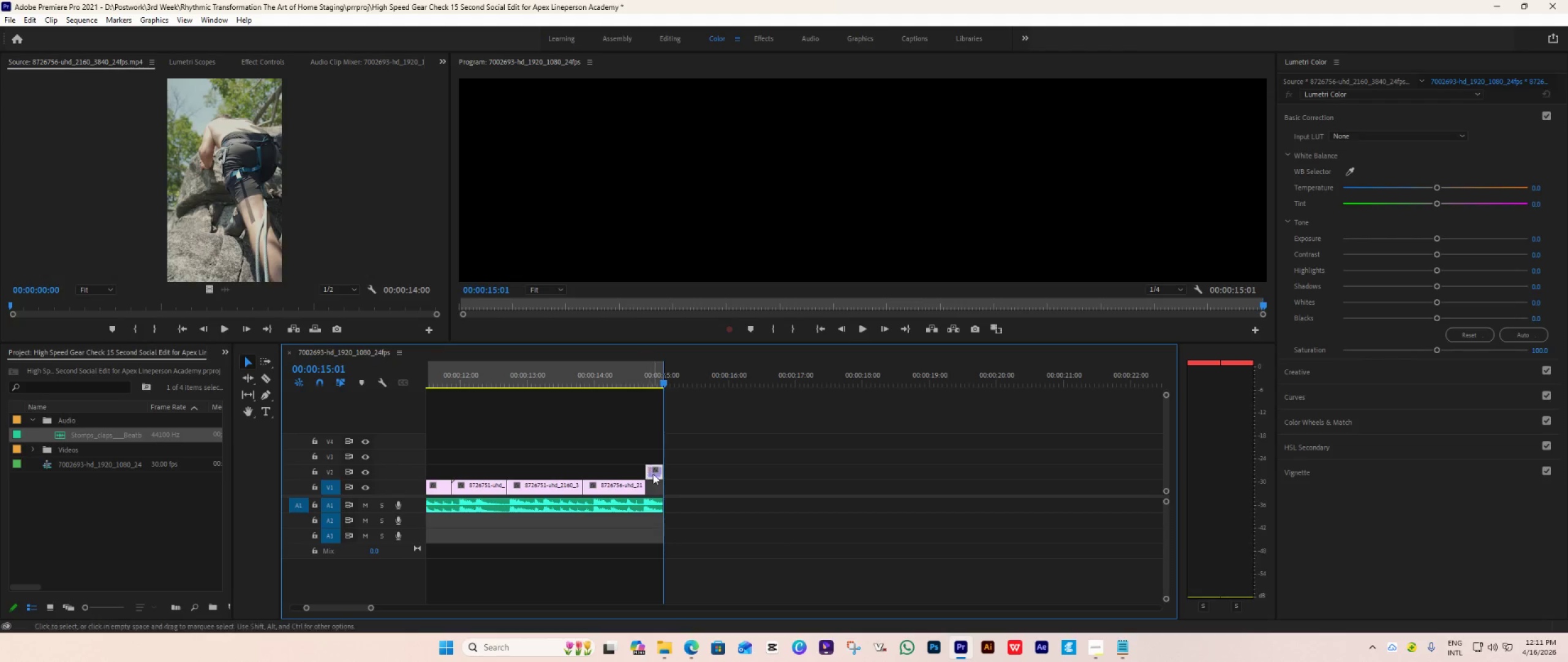 
left_click_drag(start_coordinate=[654, 474], to_coordinate=[647, 494])
 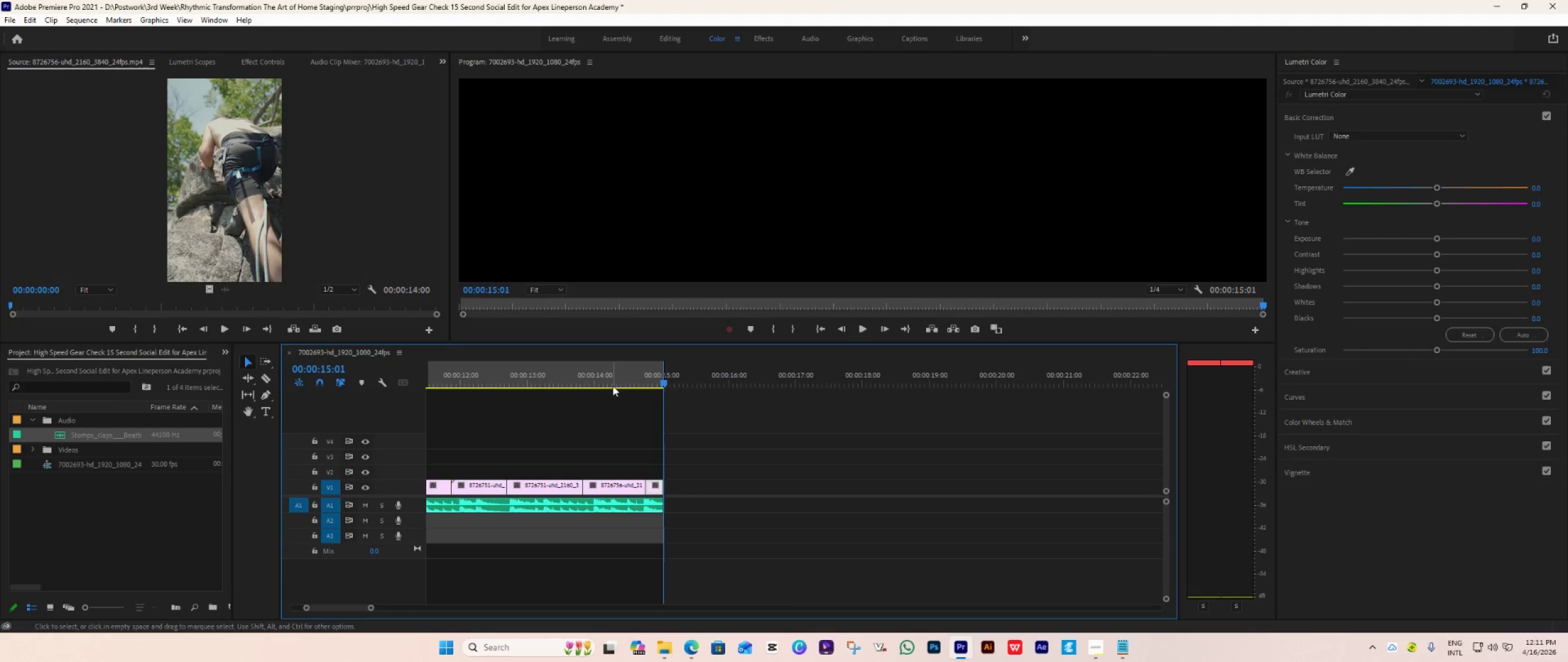 
left_click([612, 383])
 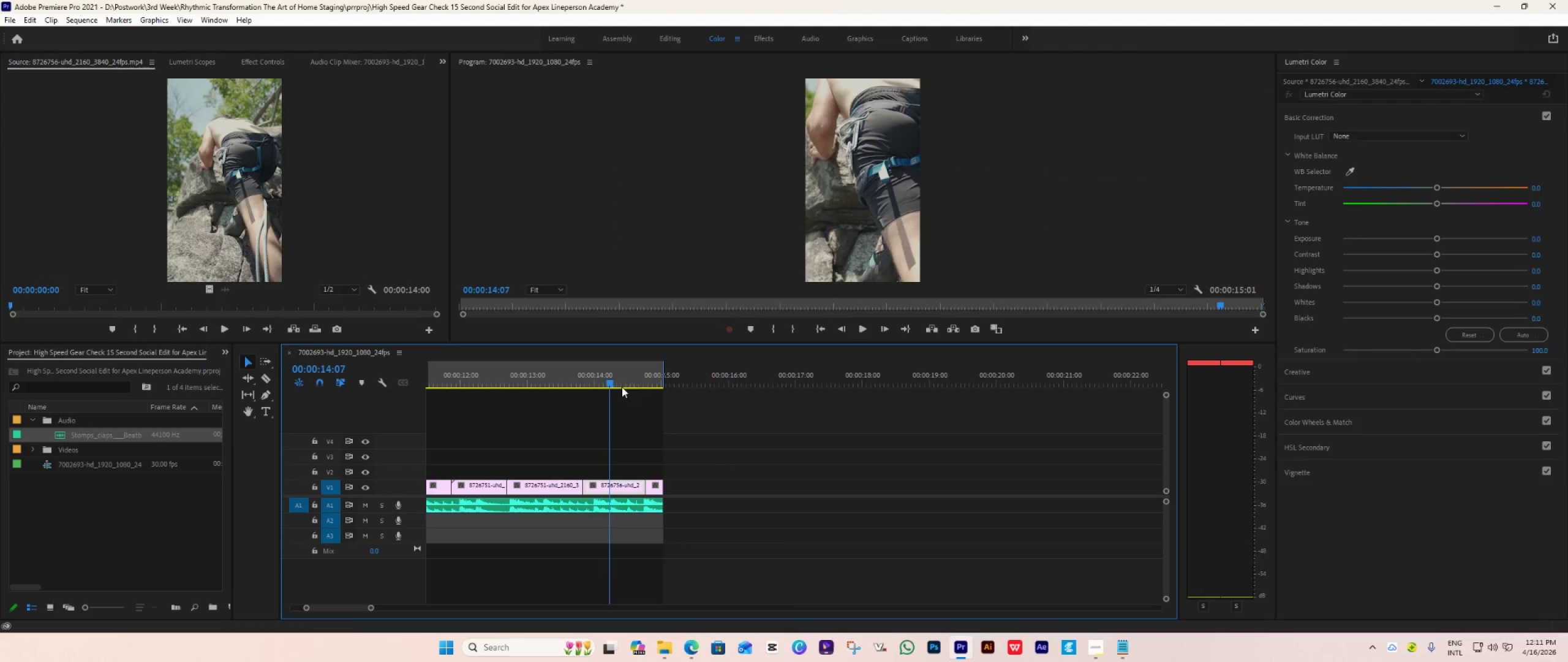 
key(Space)
 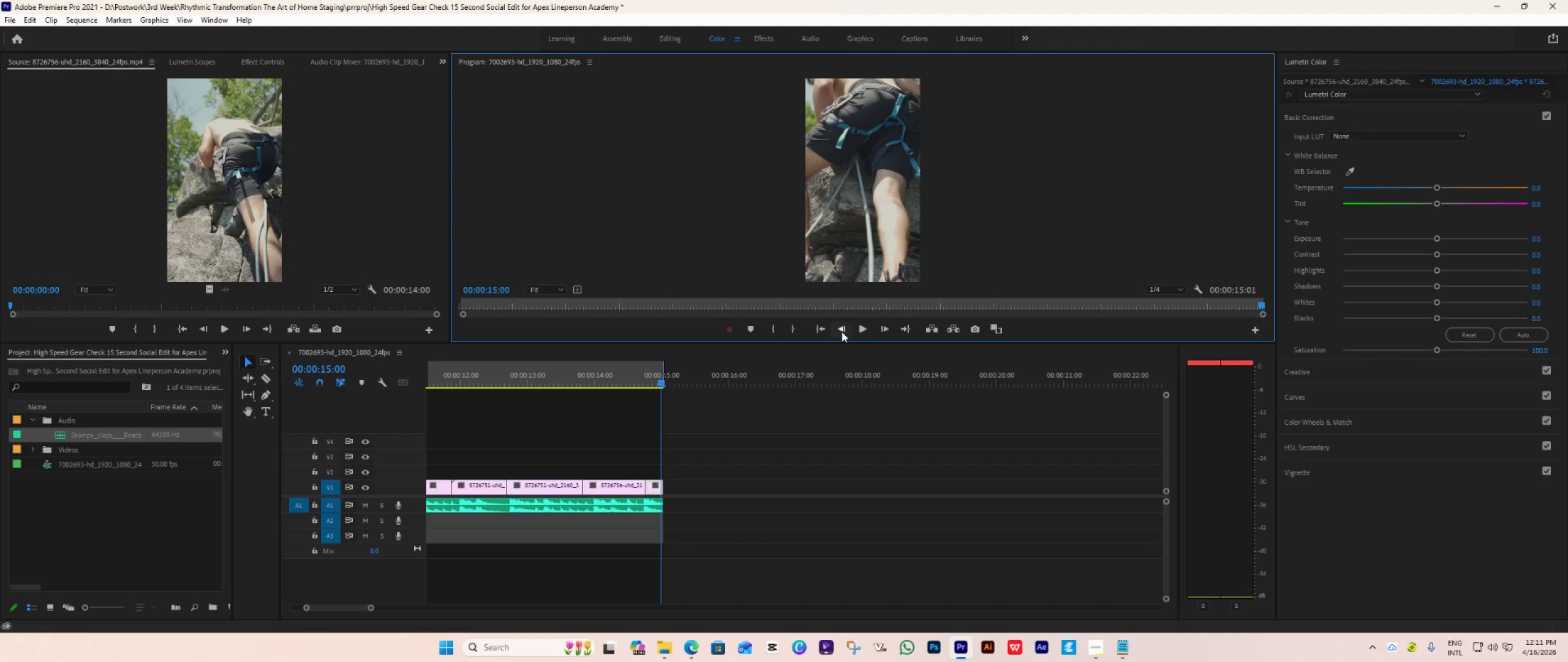 
wait(8.0)
 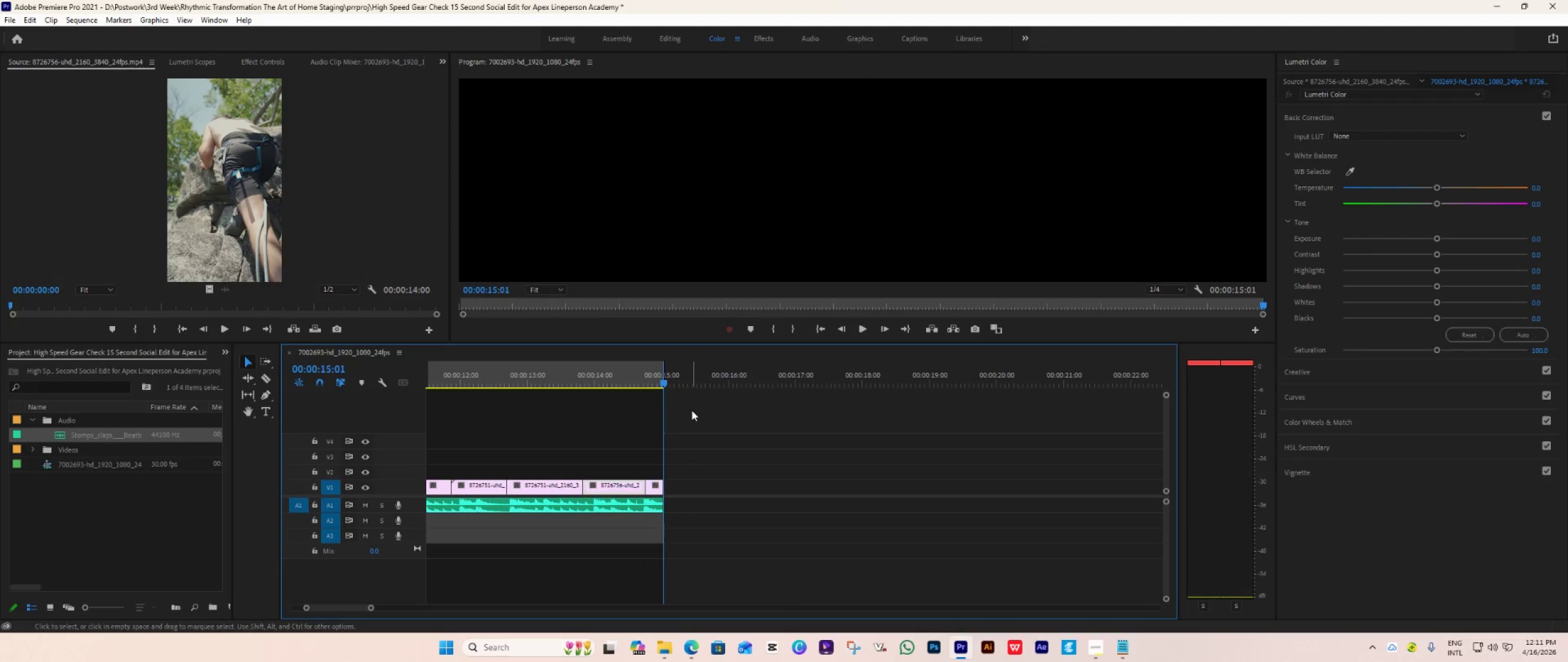 
double_click([793, 329])
 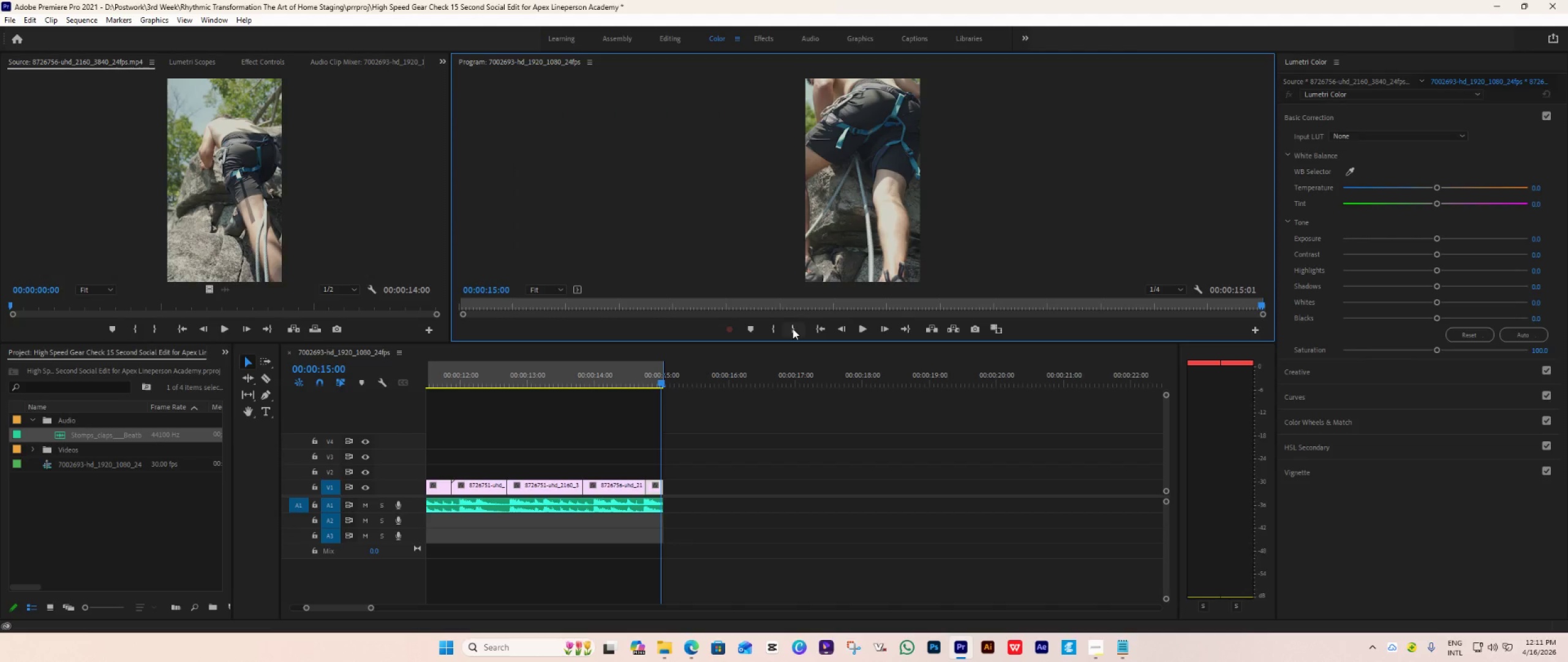 
triple_click([793, 329])
 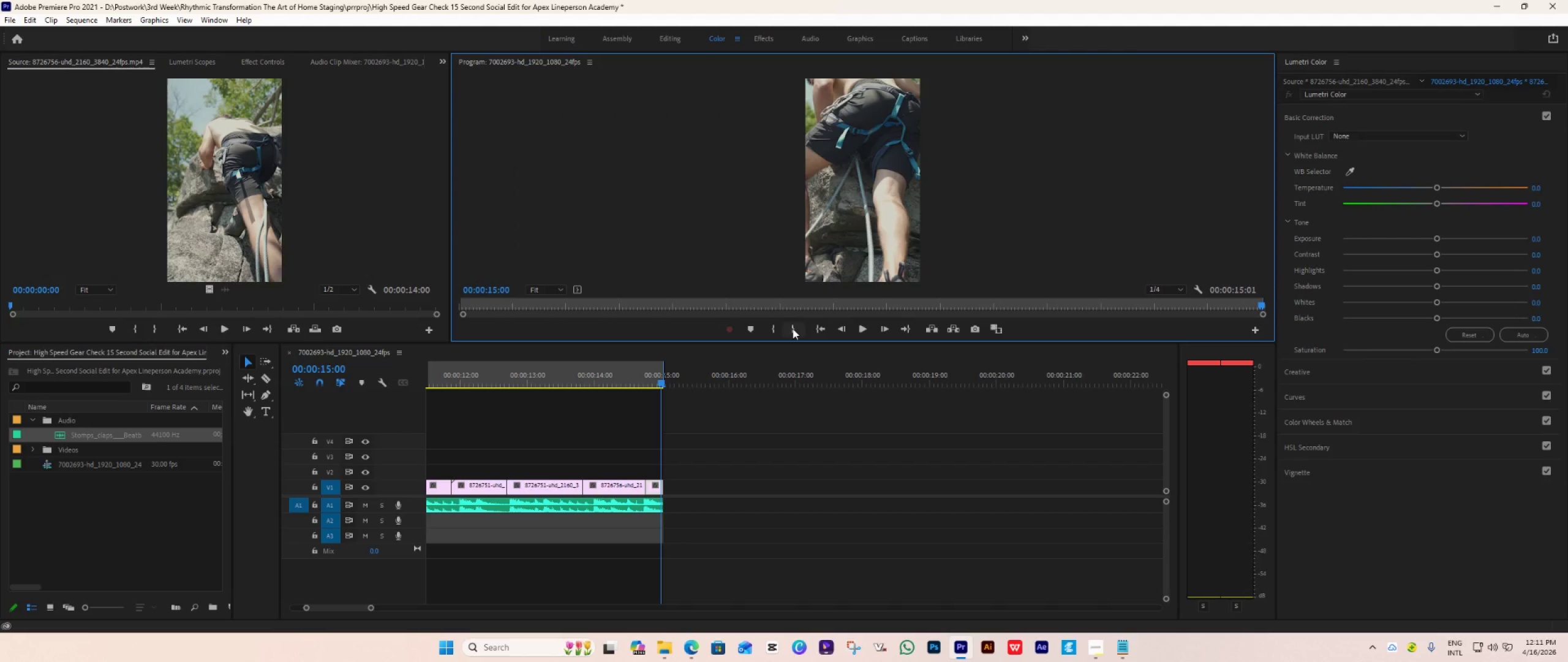 
triple_click([793, 329])
 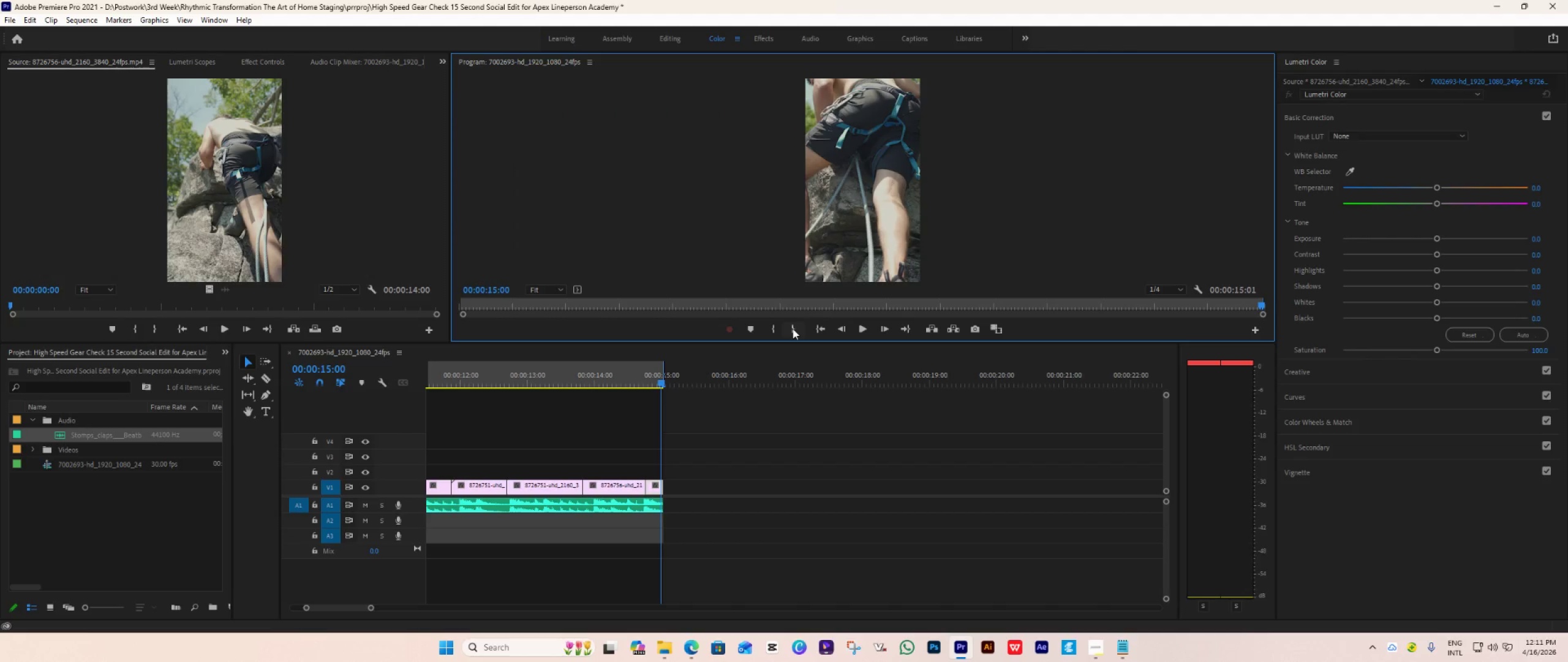 
triple_click([793, 329])
 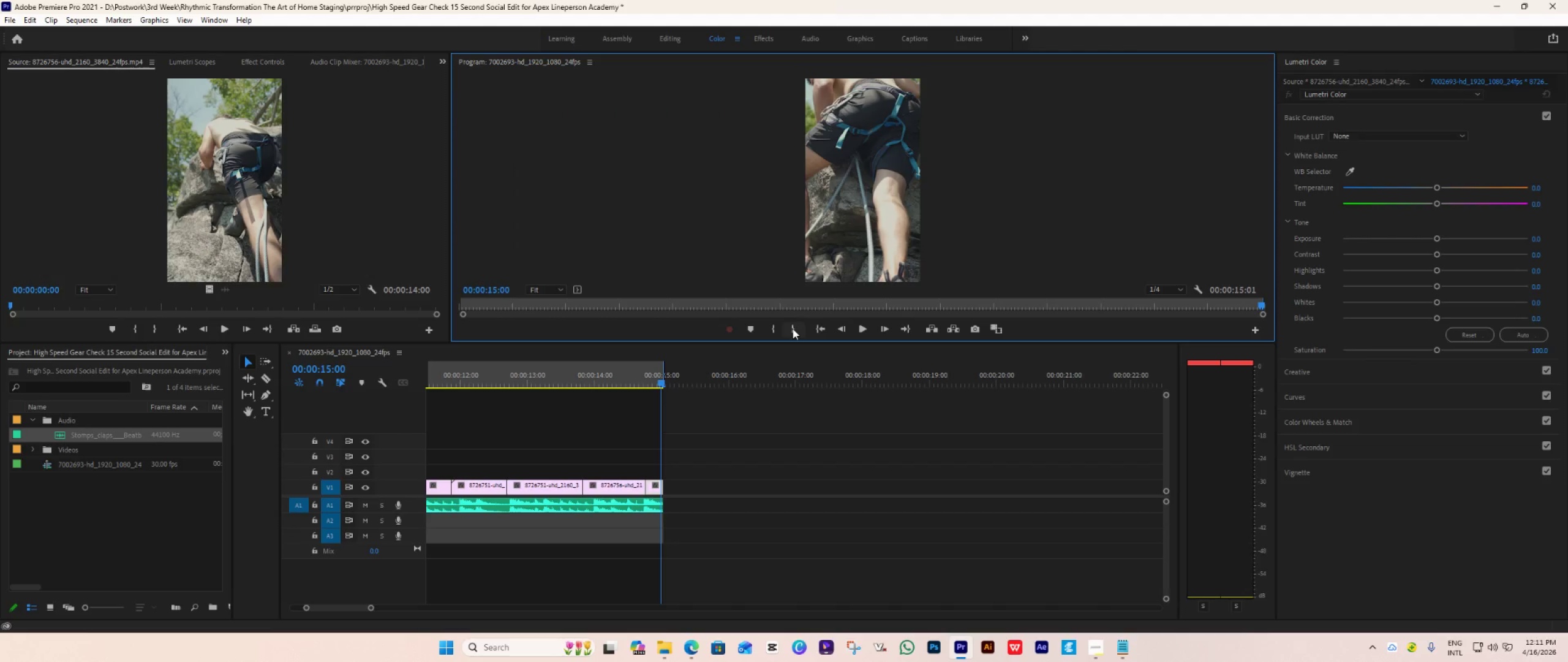 
triple_click([793, 329])
 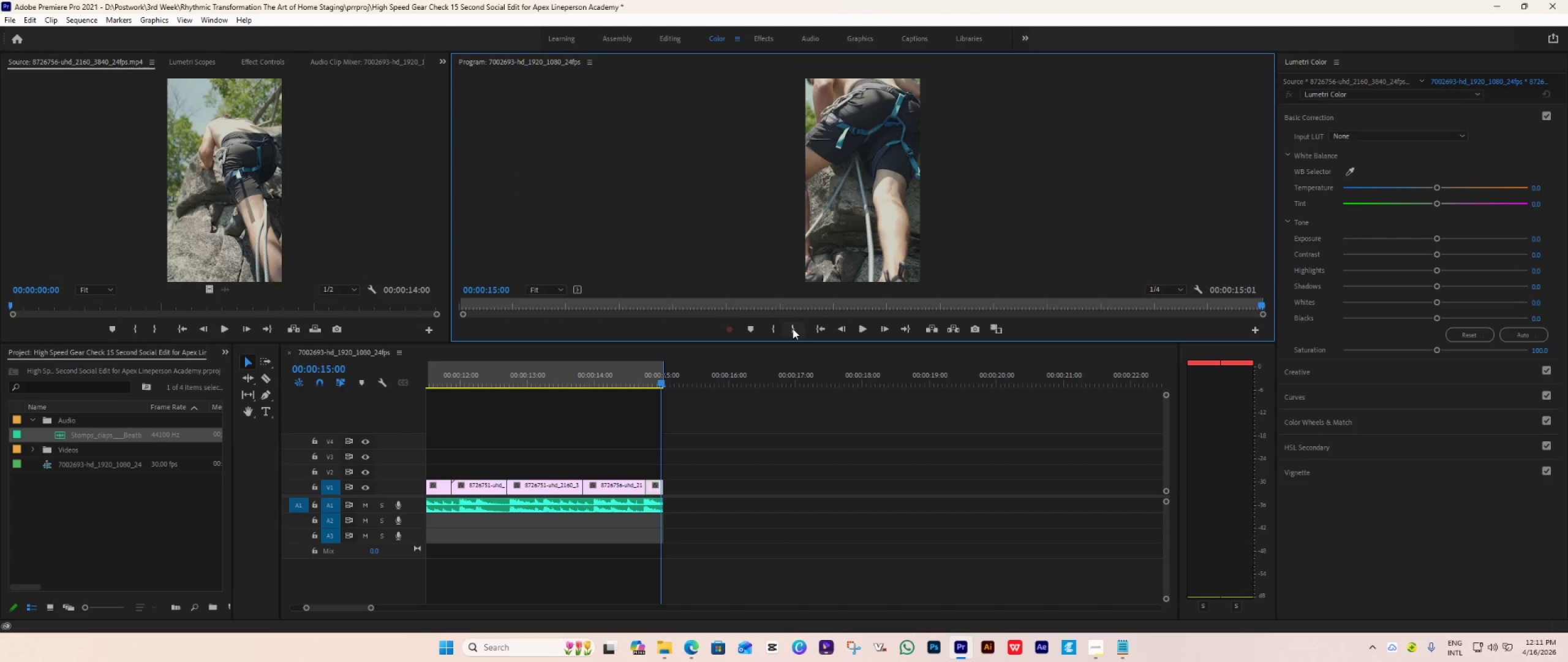 
triple_click([793, 329])
 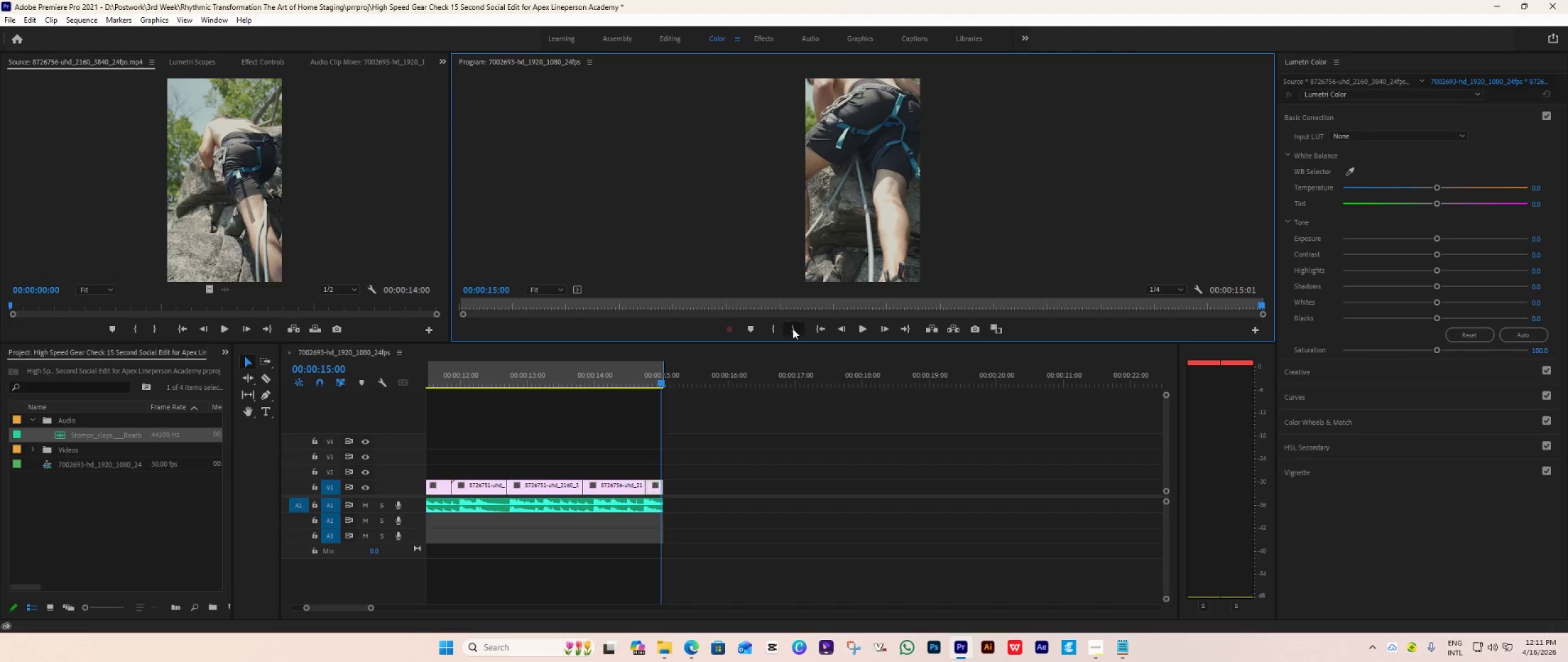 
triple_click([793, 329])
 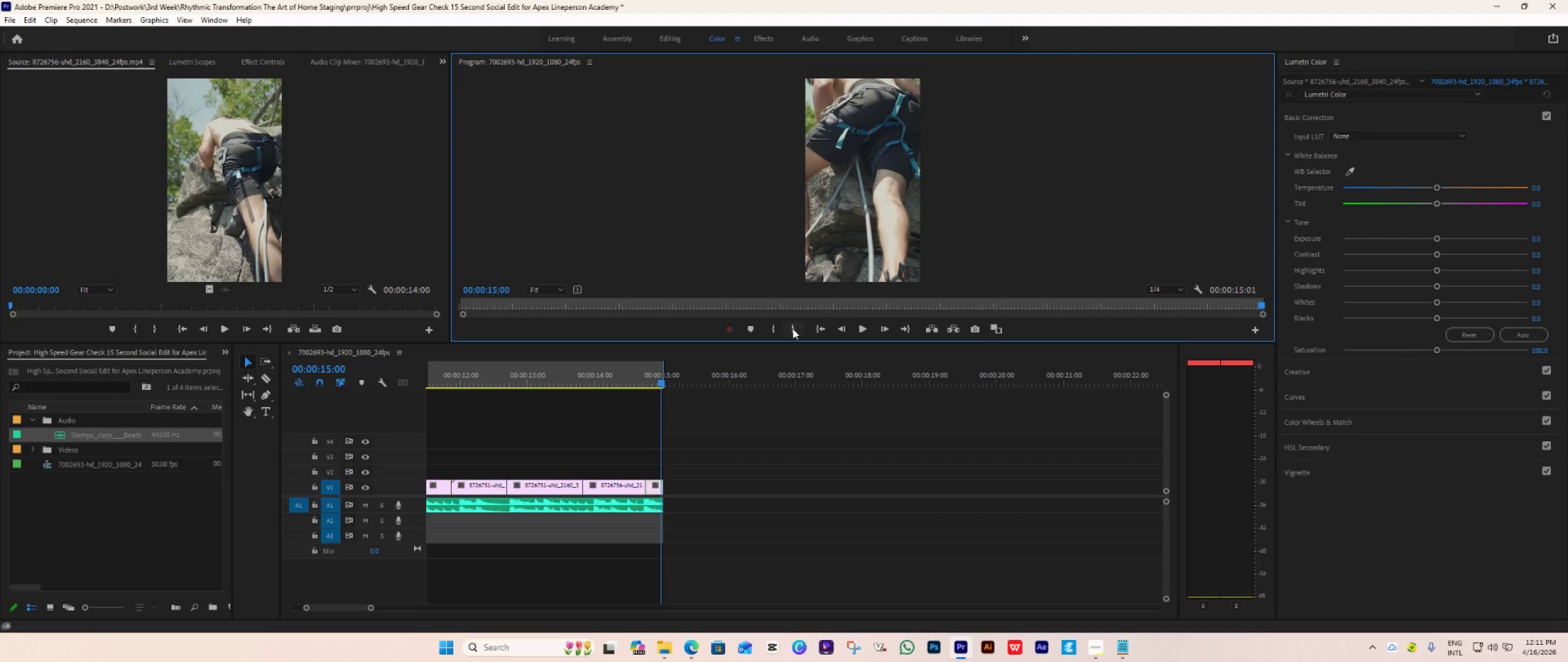 
triple_click([793, 329])
 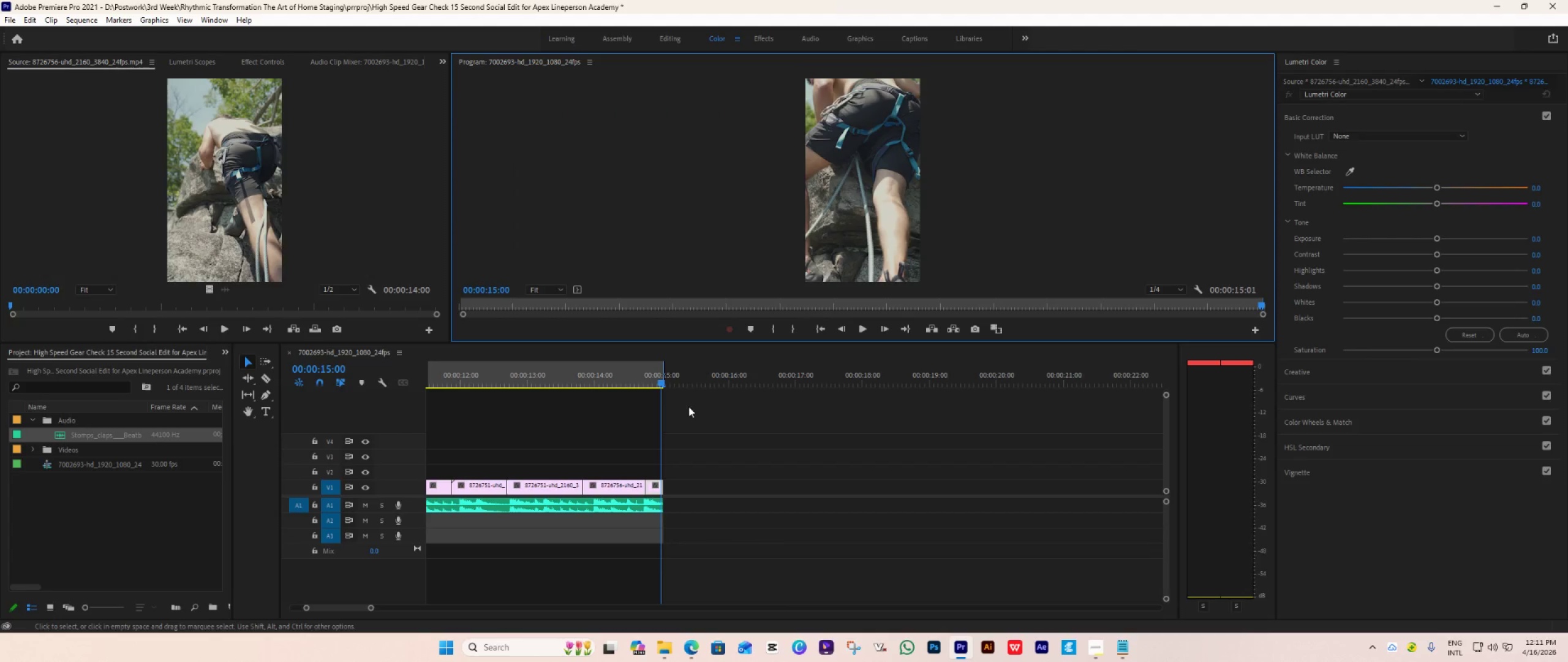 
hold_key(key=ControlLeft, duration=0.61)
scroll: coordinate [686, 406], scroll_direction: up, amount: 10.0
 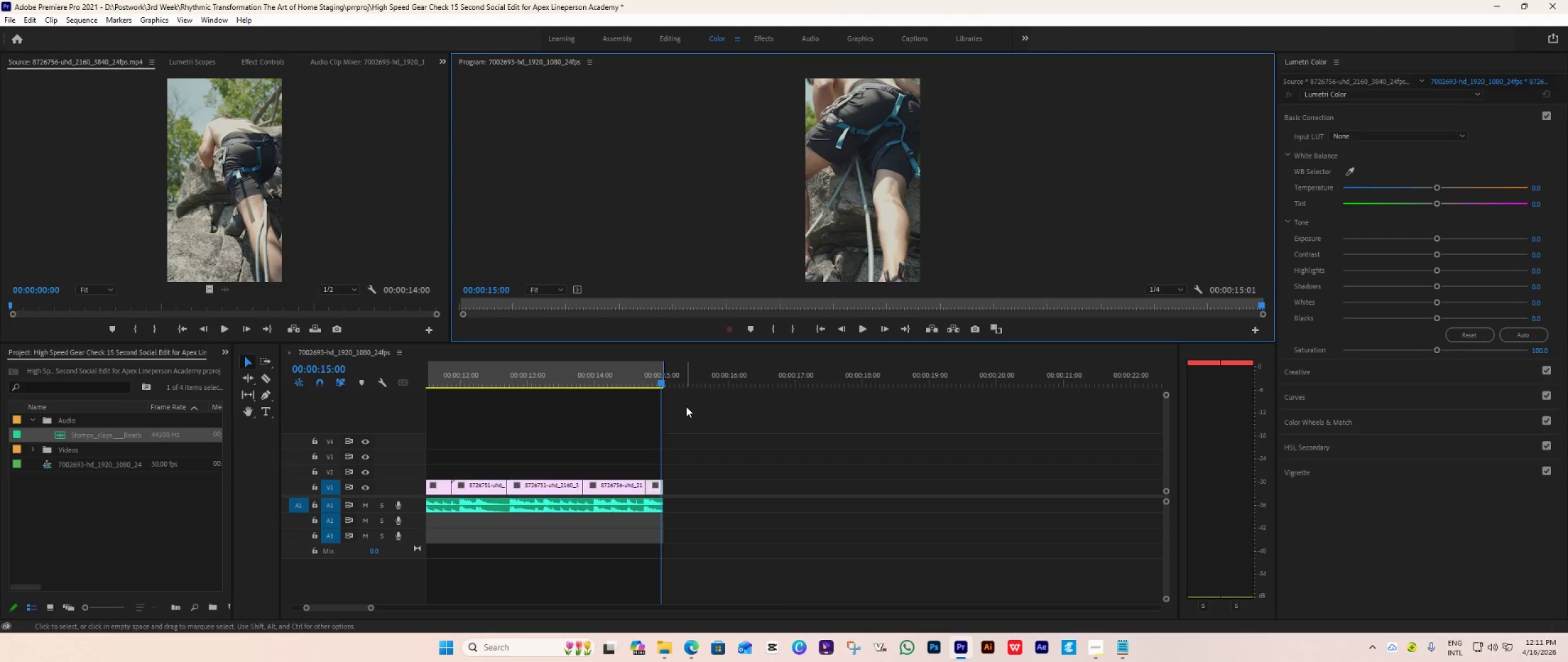 
hold_key(key=AltLeft, duration=1.78)
scroll: coordinate [580, 426], scroll_direction: up, amount: 14.0
 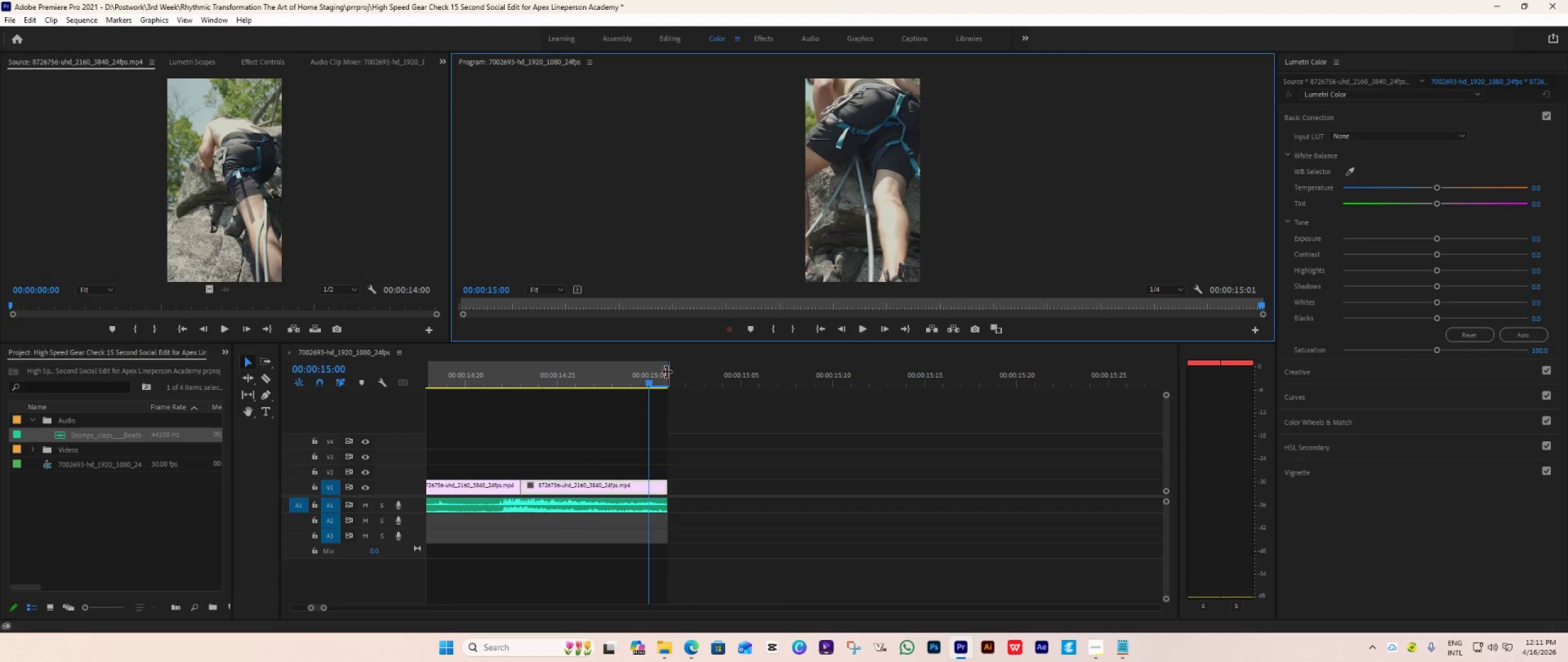 
left_click_drag(start_coordinate=[669, 371], to_coordinate=[653, 390])
 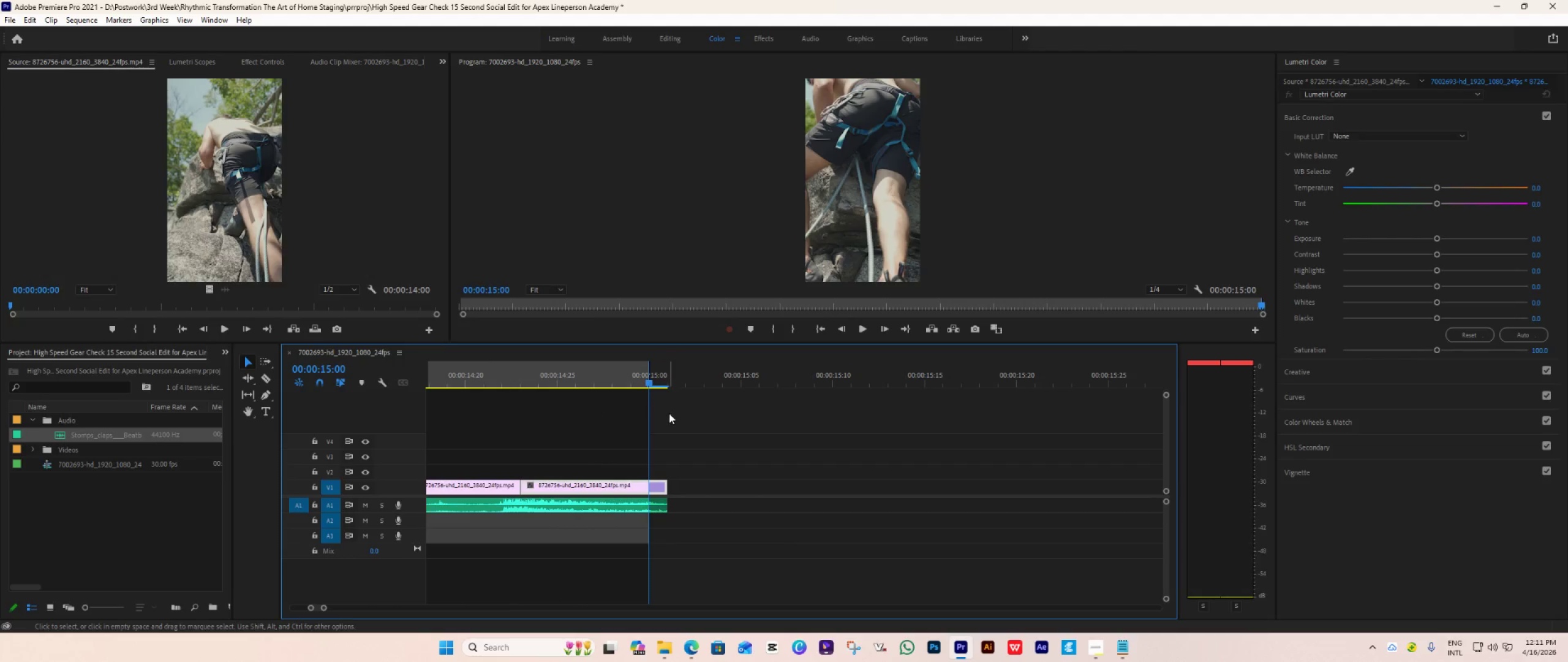 
left_click([756, 475])
 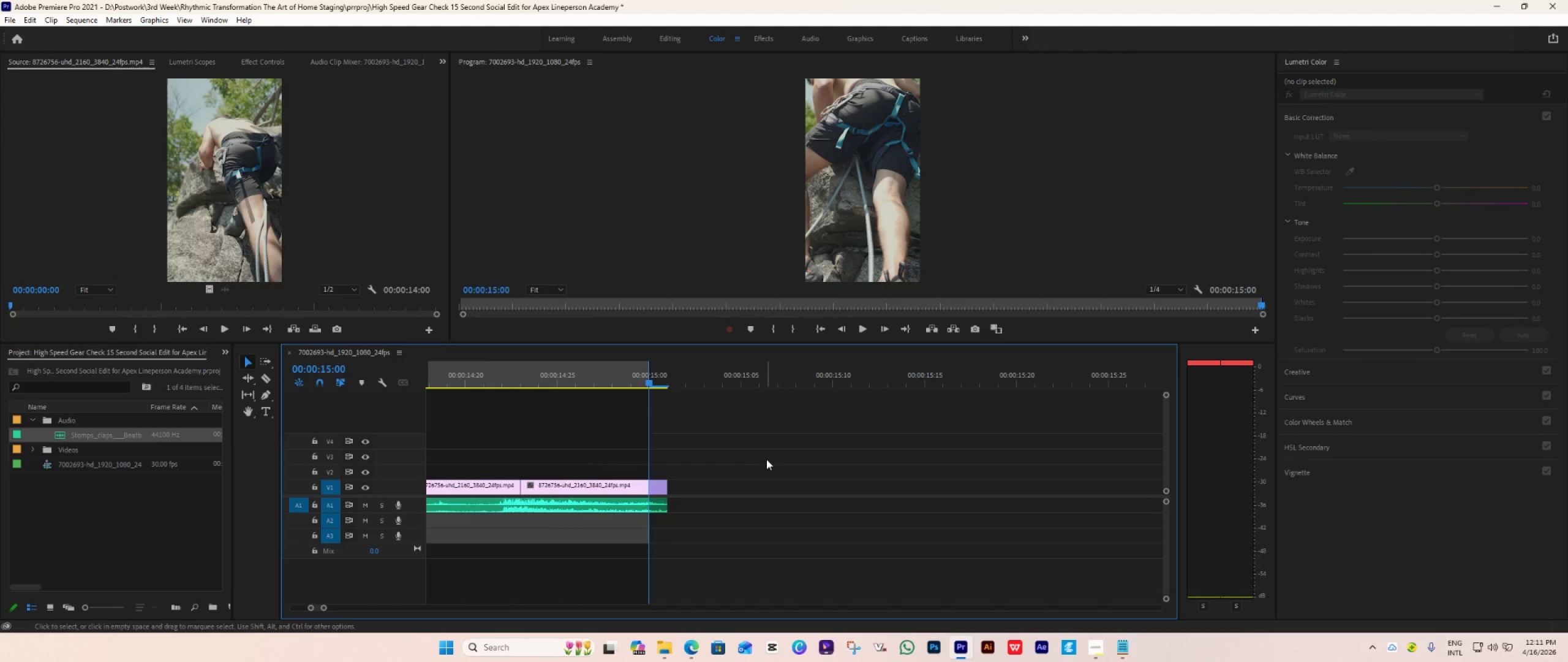 
key(Control+M)
 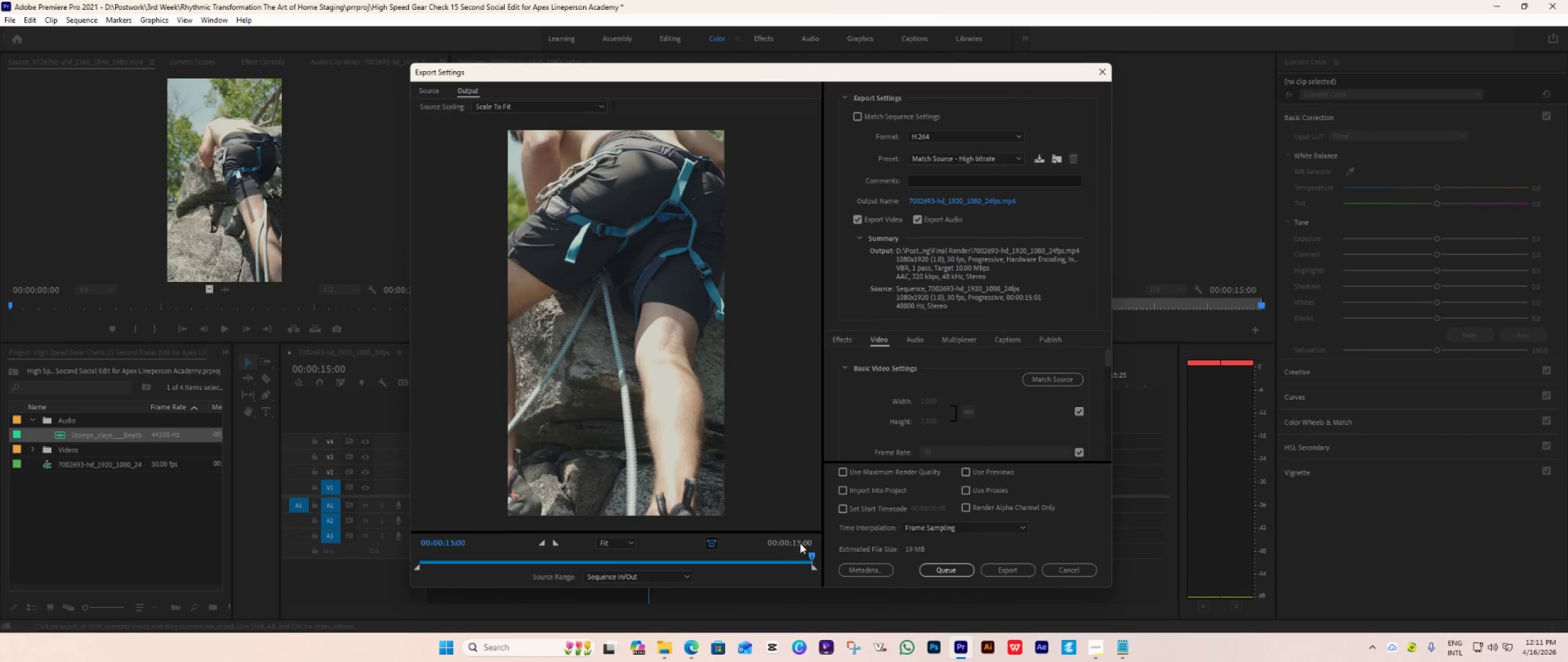 
left_click([1058, 568])
 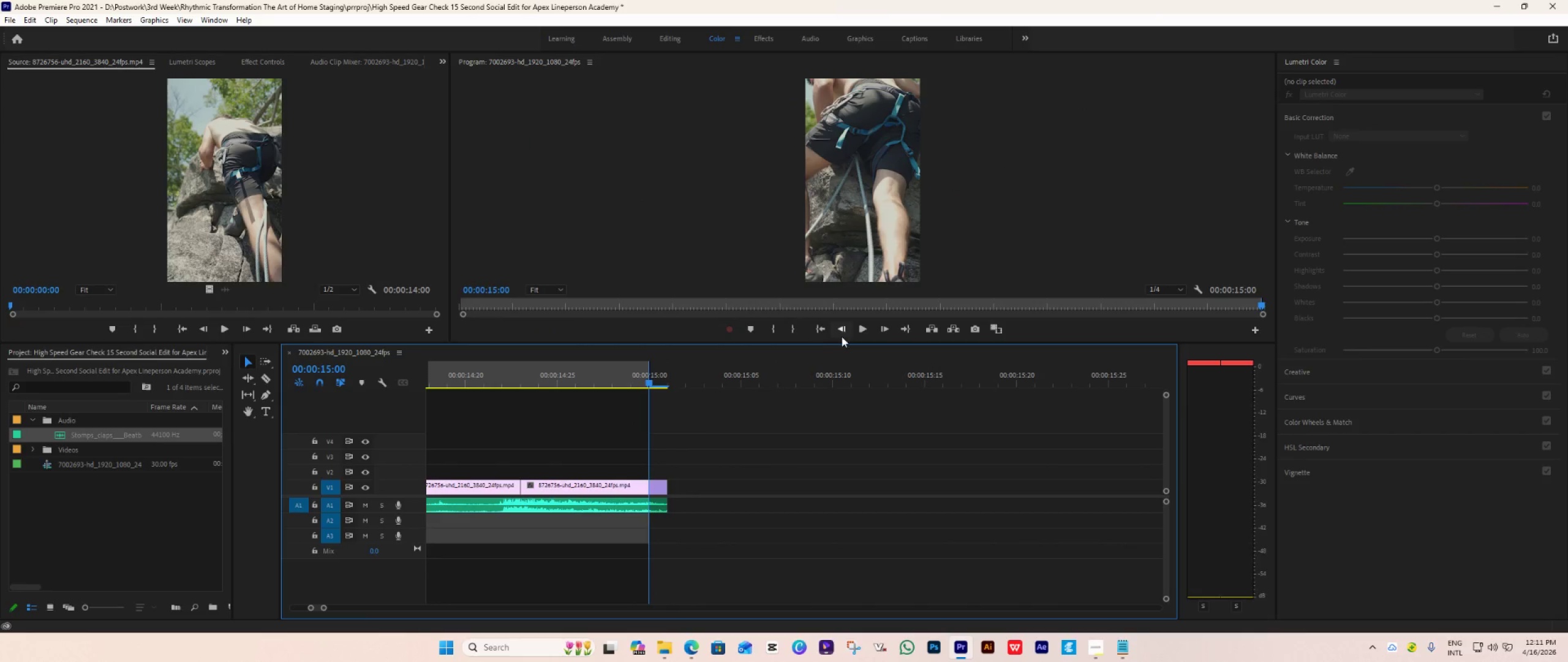 
left_click([818, 327])
 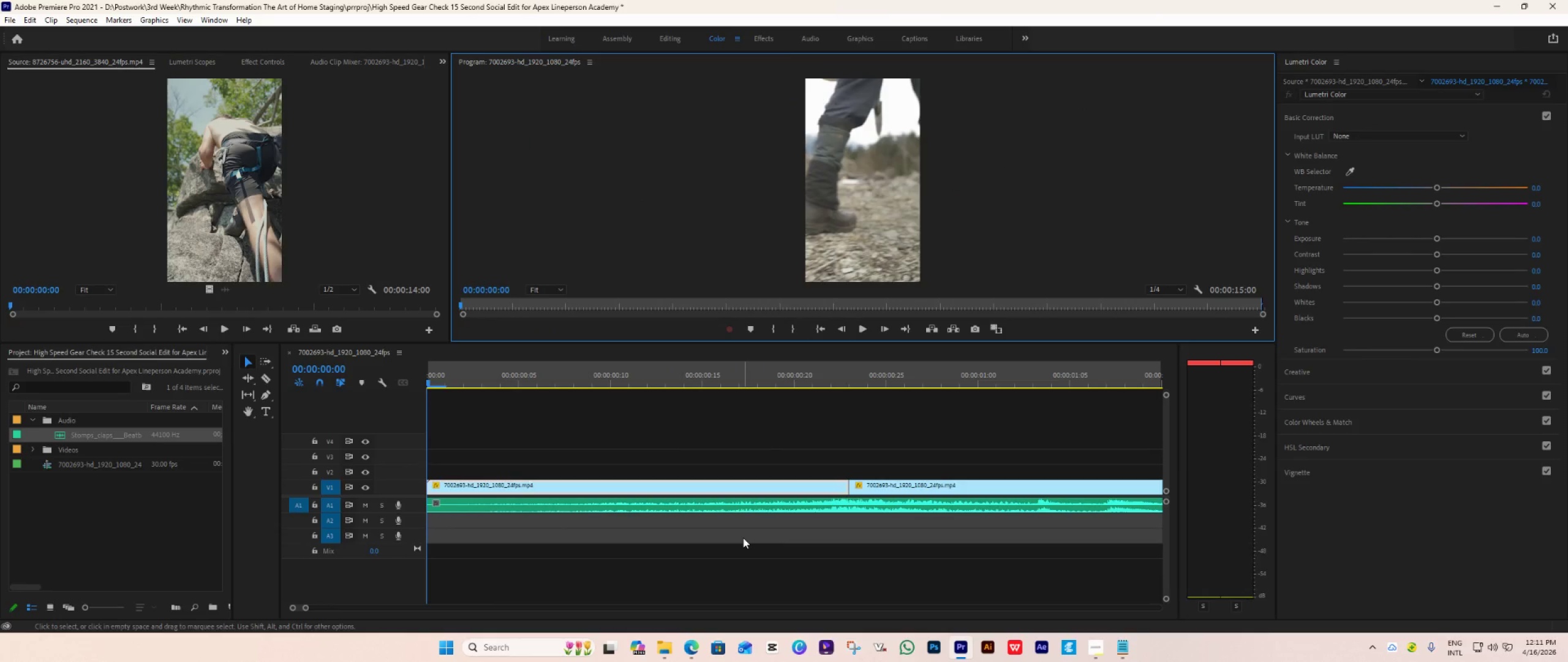 
hold_key(key=AltLeft, duration=3.23)
scroll: coordinate [747, 530], scroll_direction: down, amount: 32.0
 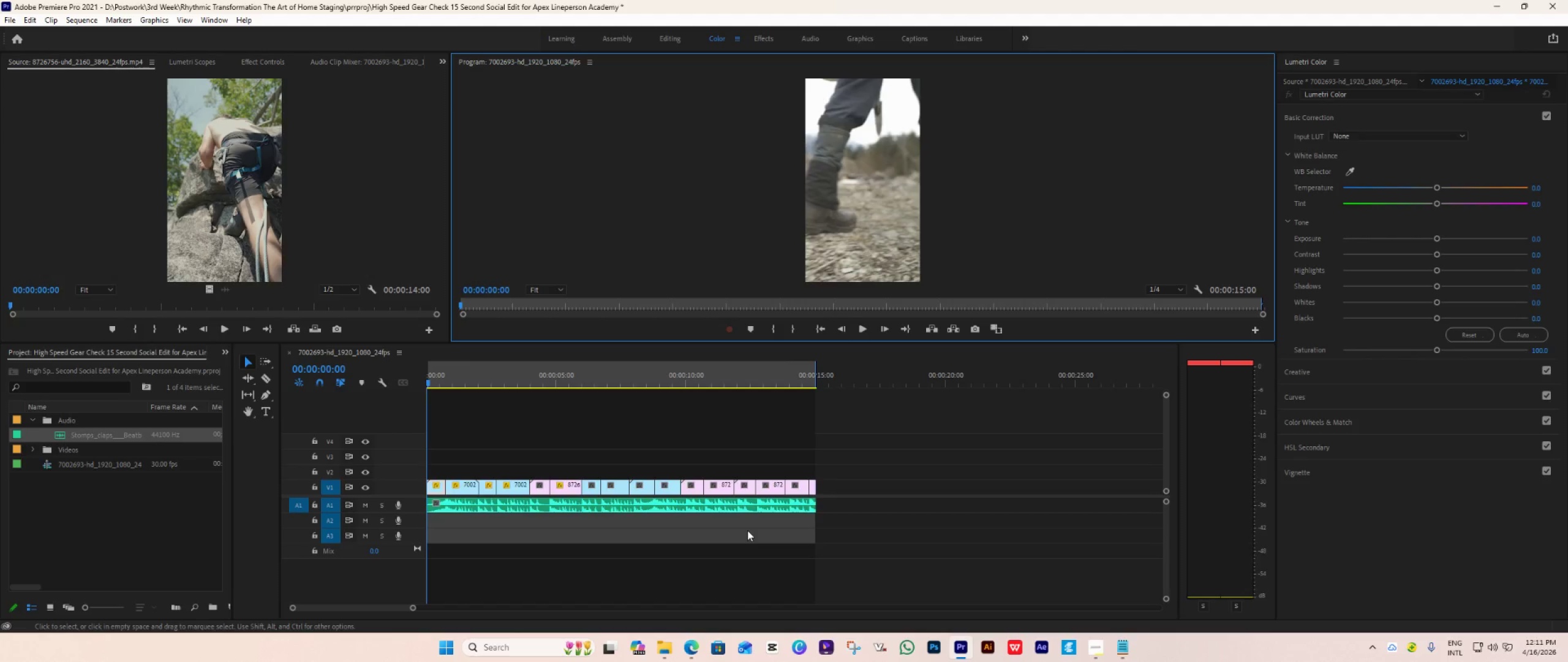 
key(Space)
 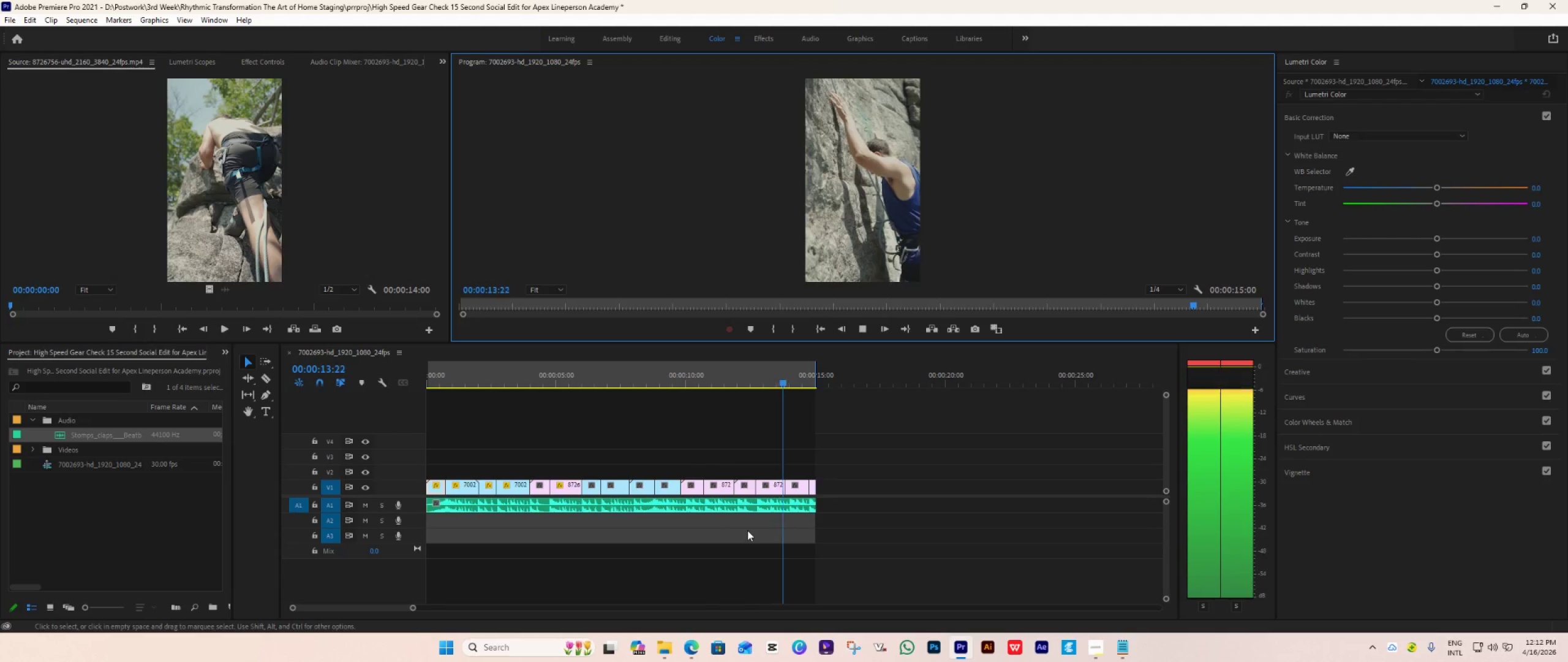 
wait(18.8)
 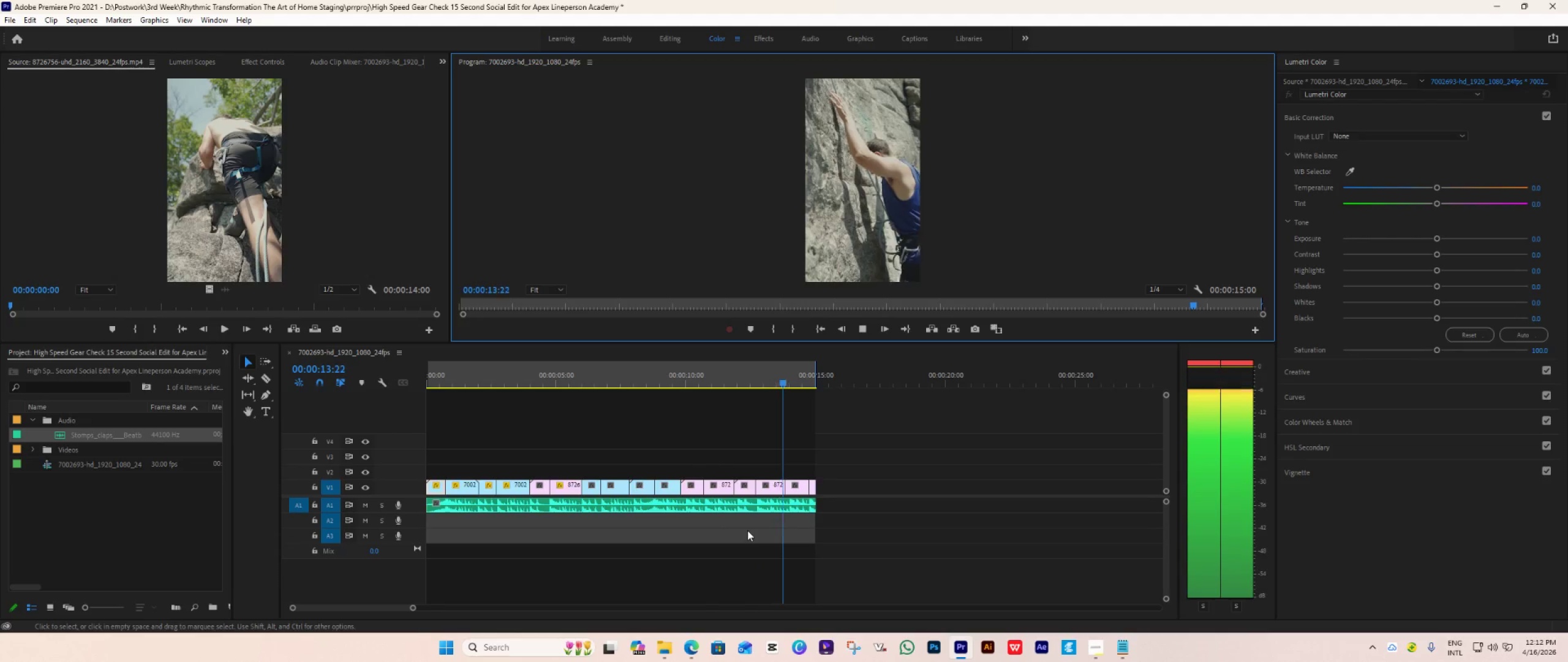 
left_click([826, 333])
 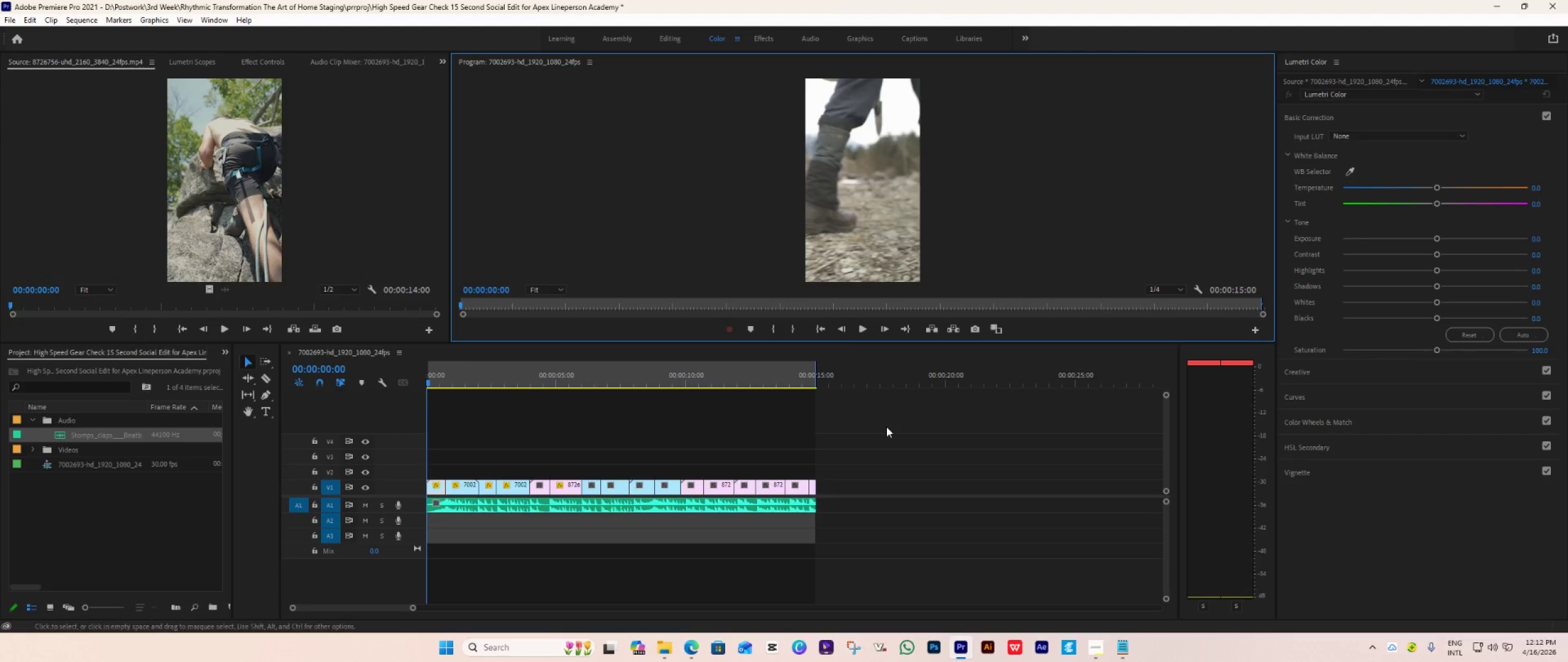 
key(Space)
 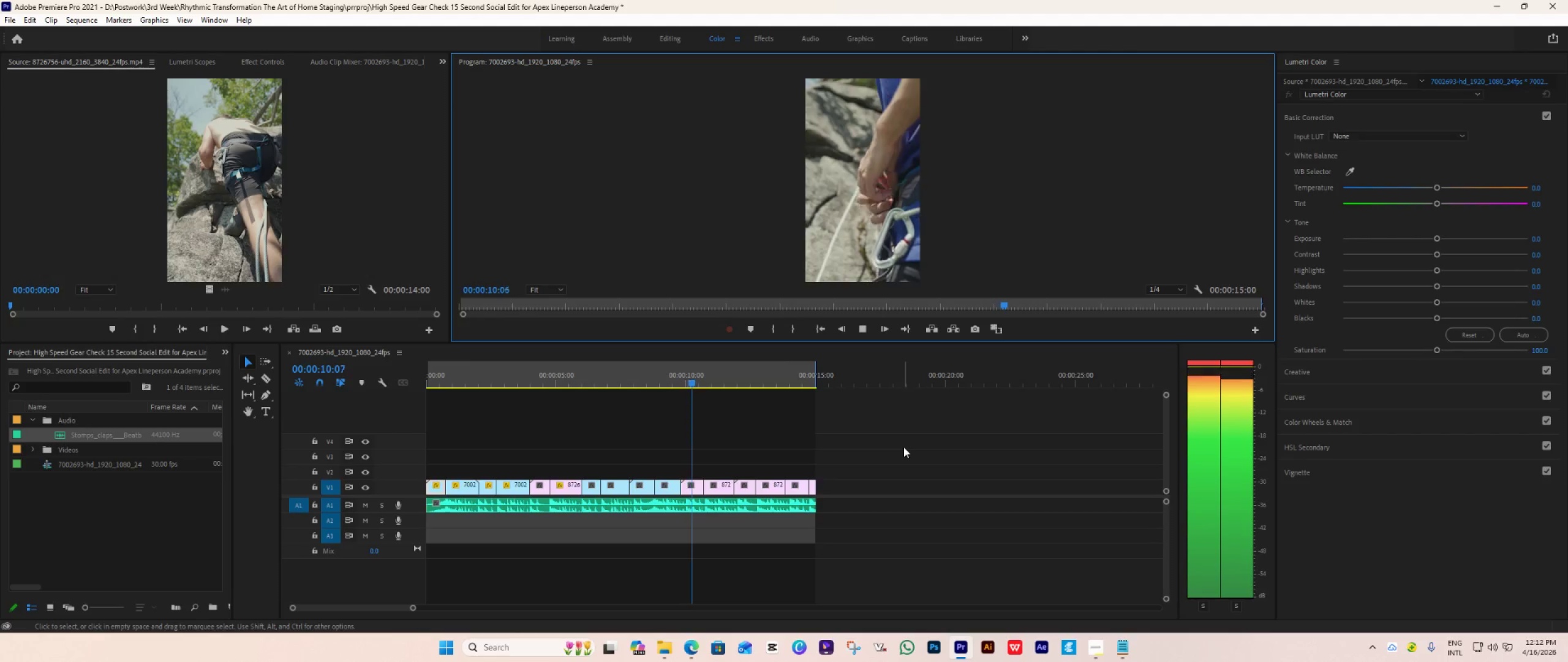 
wait(15.3)
 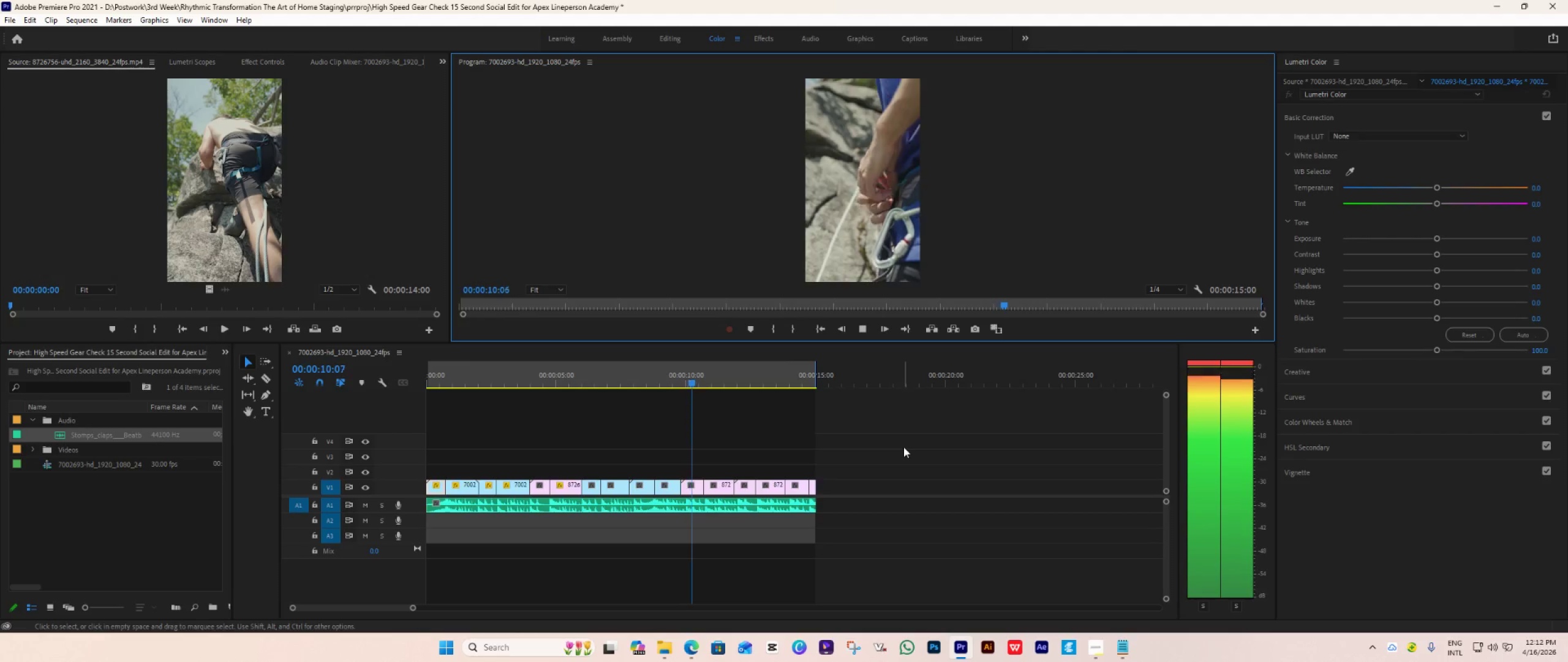 
key(Space)
 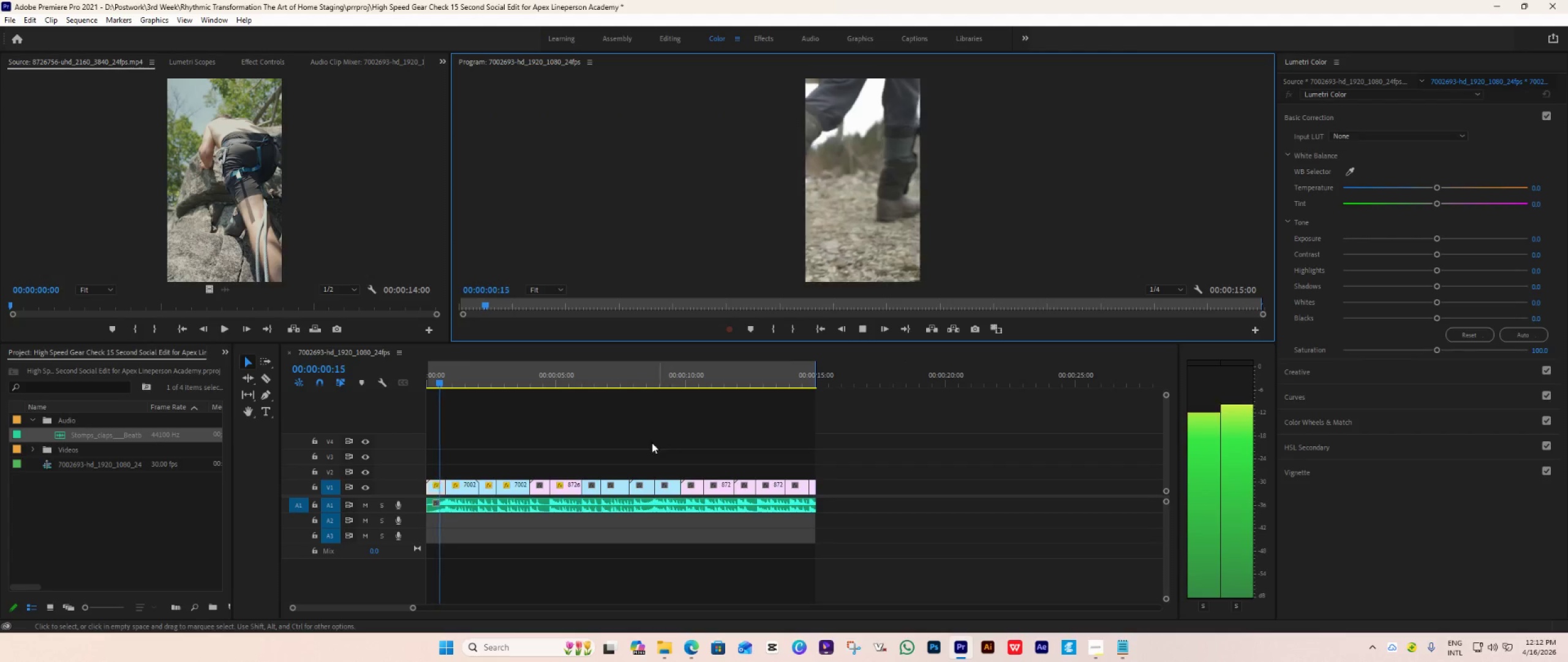 
key(Space)
 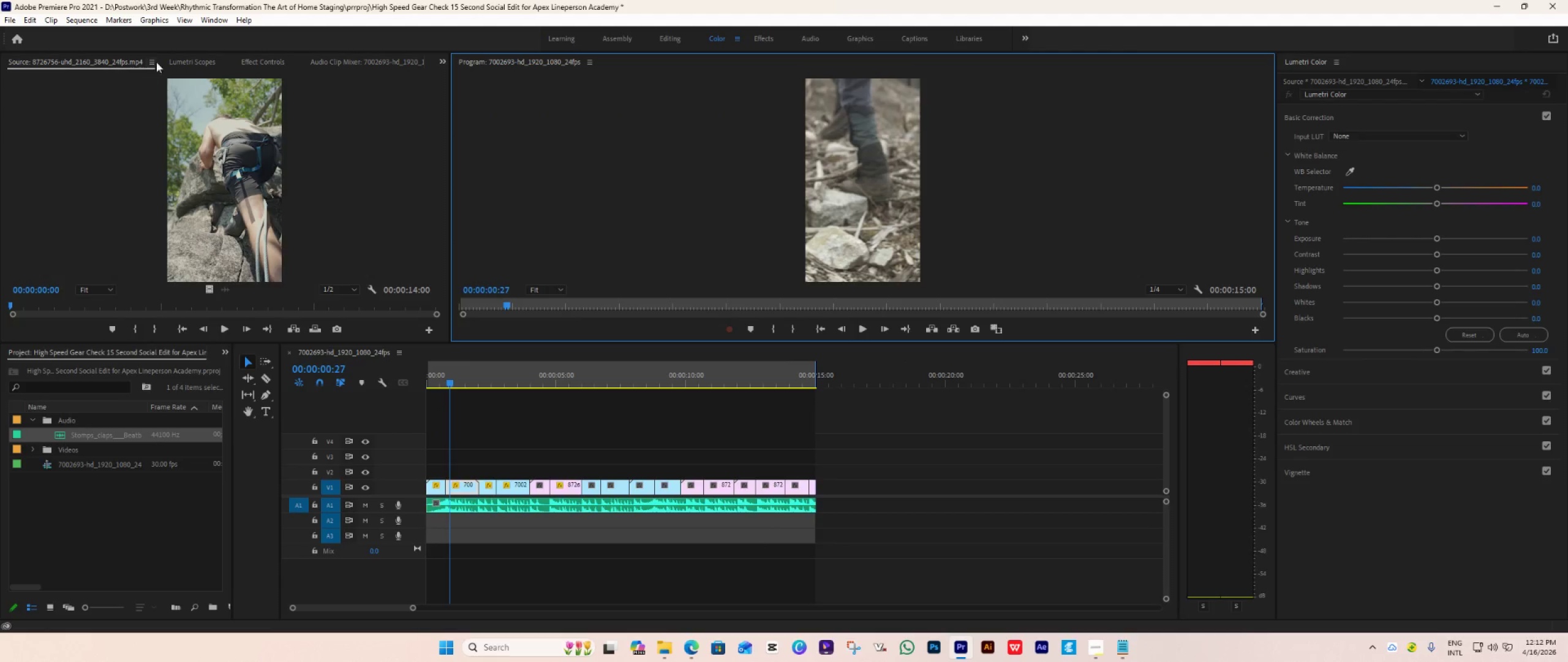 
left_click([184, 57])
 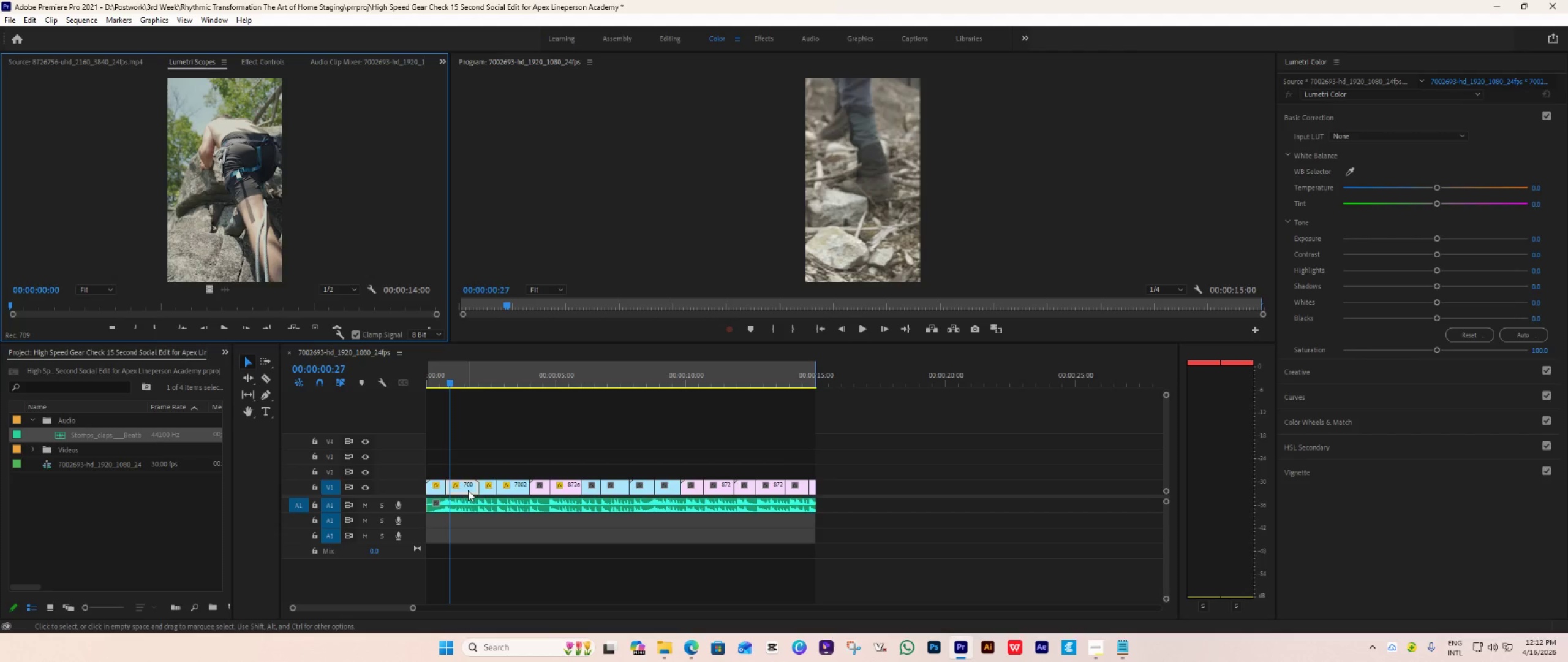 
double_click([443, 487])
 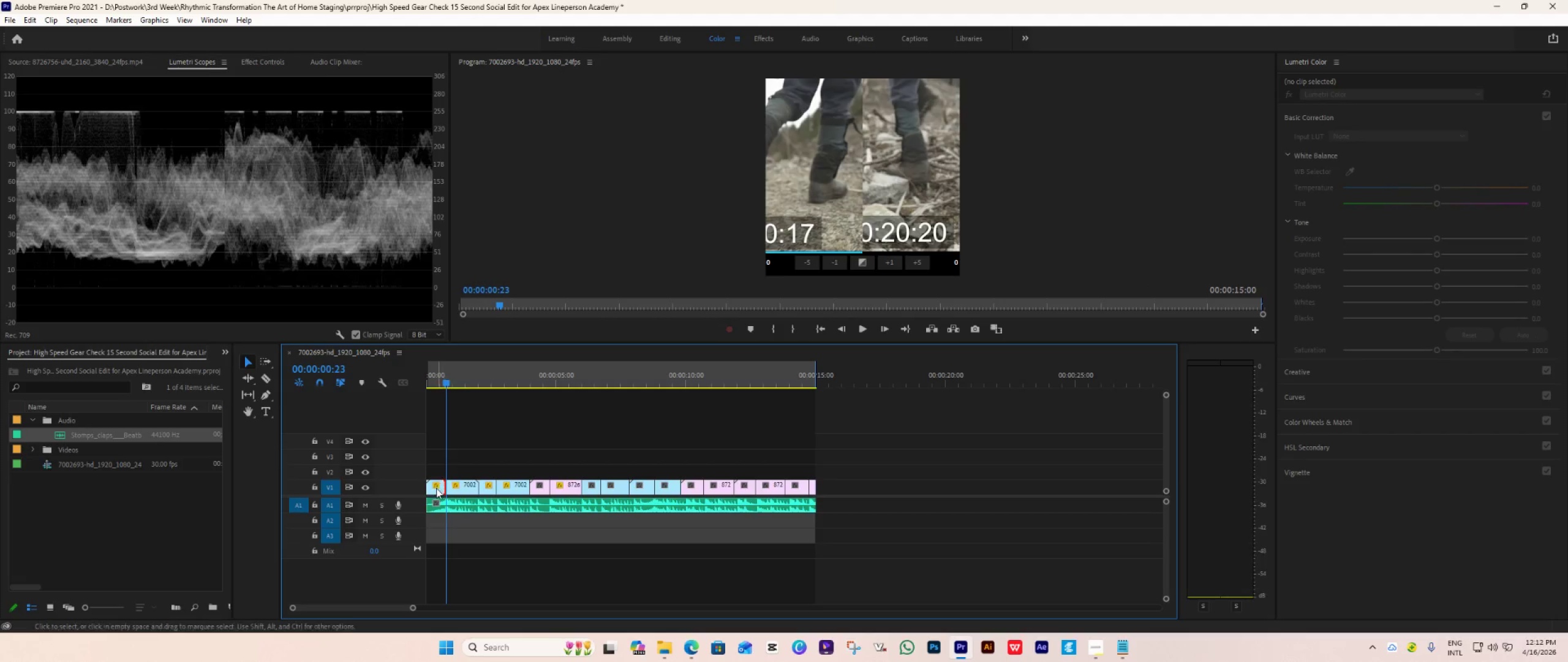 
triple_click([436, 488])
 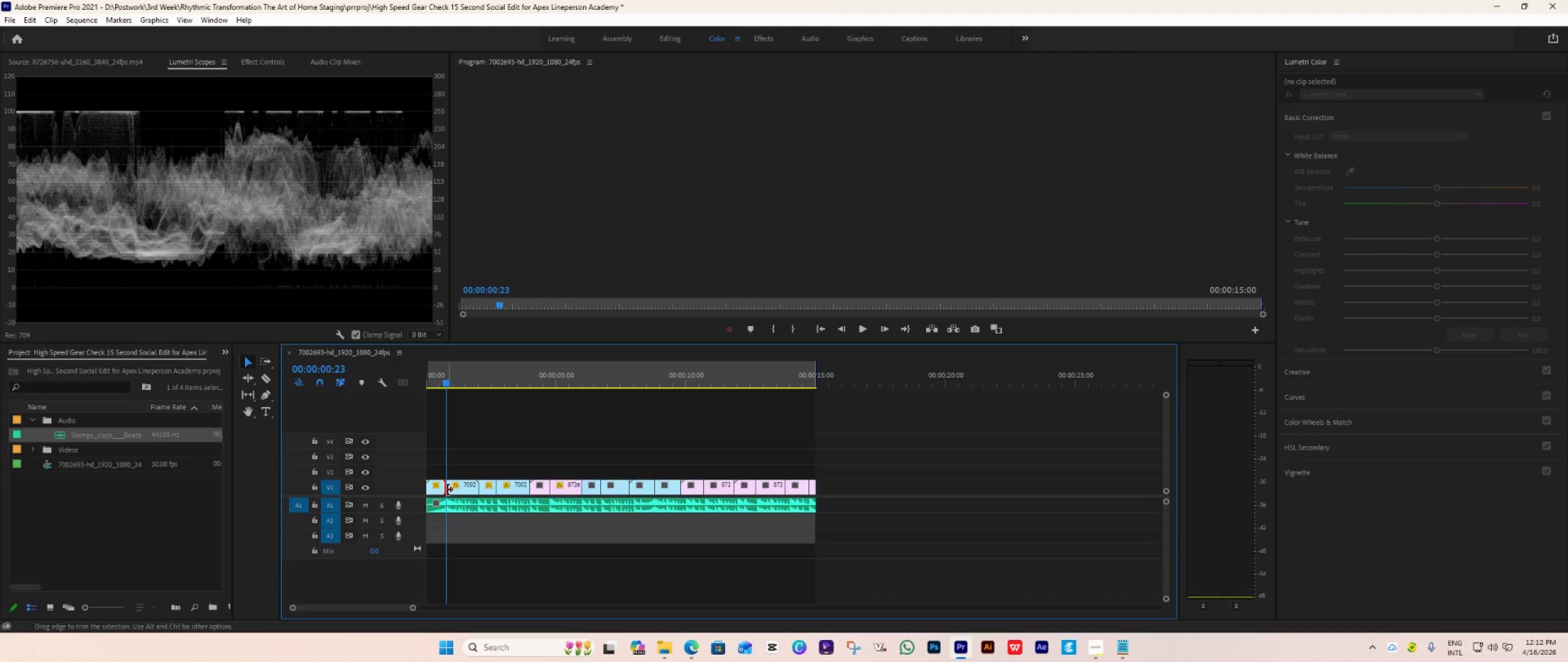 
left_click([447, 490])
 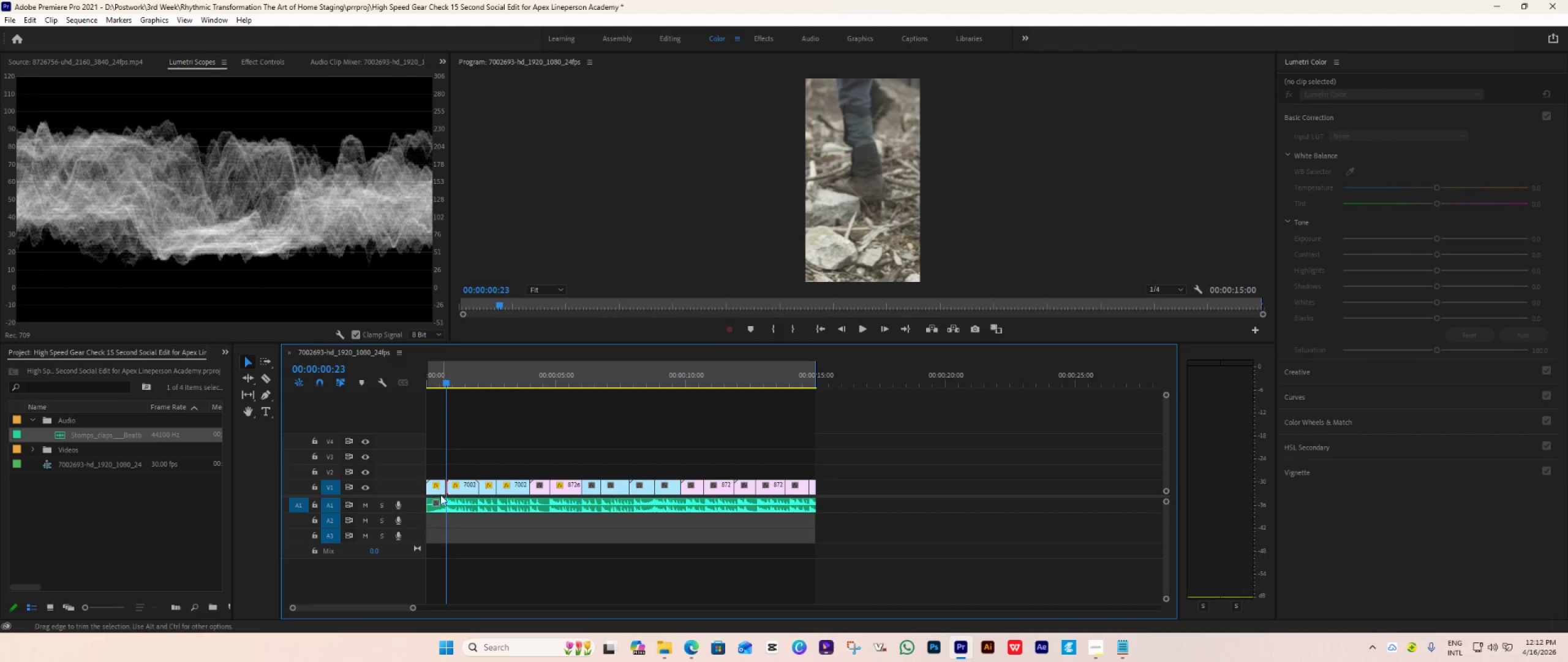 
left_click([439, 493])
 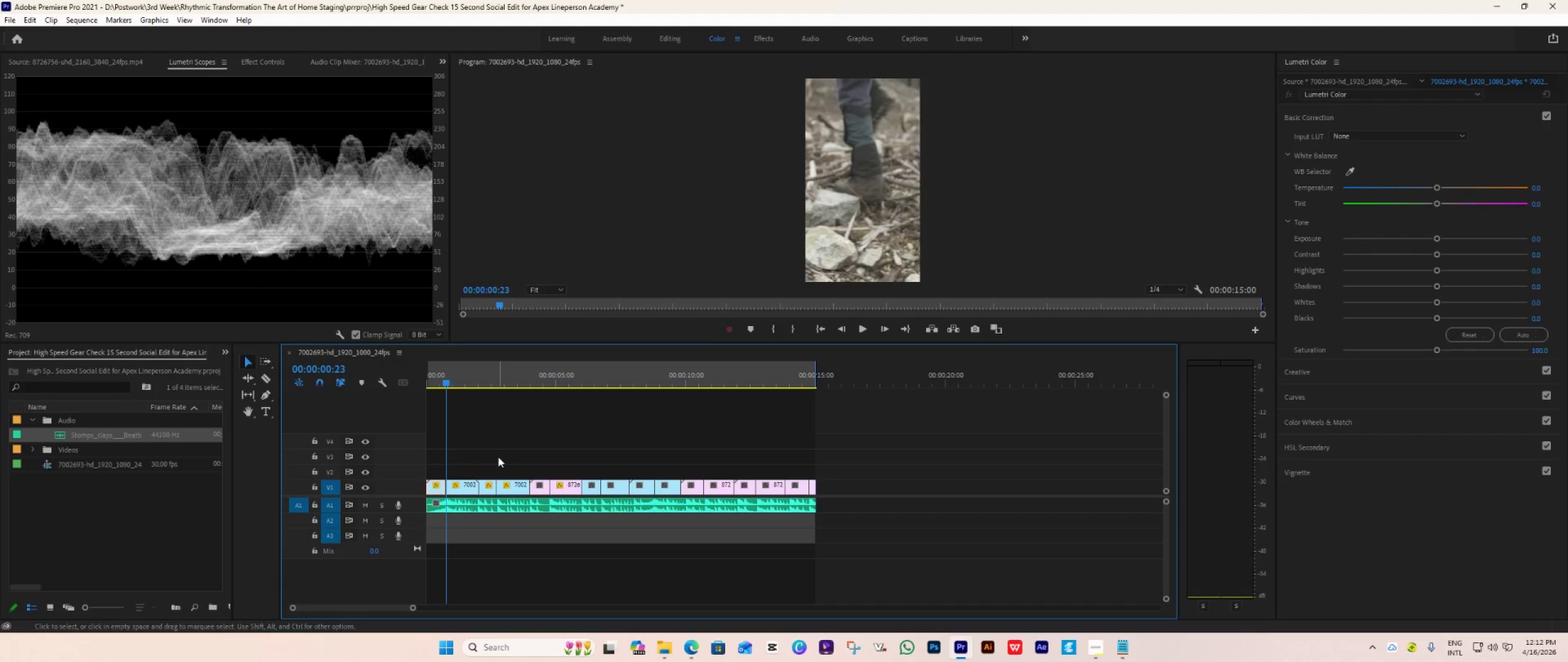 
hold_key(key=AltLeft, duration=0.47)
scroll: coordinate [498, 457], scroll_direction: up, amount: 23.0
 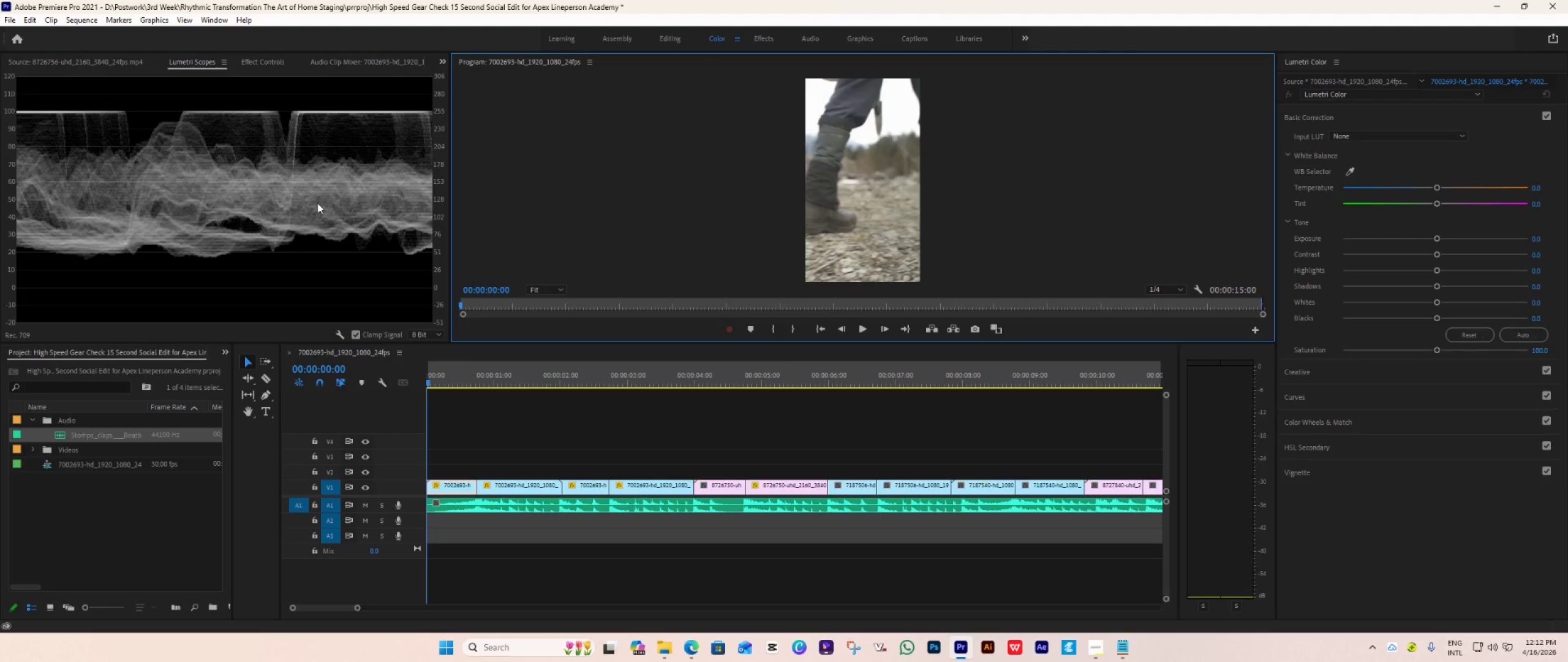 
wait(15.29)
 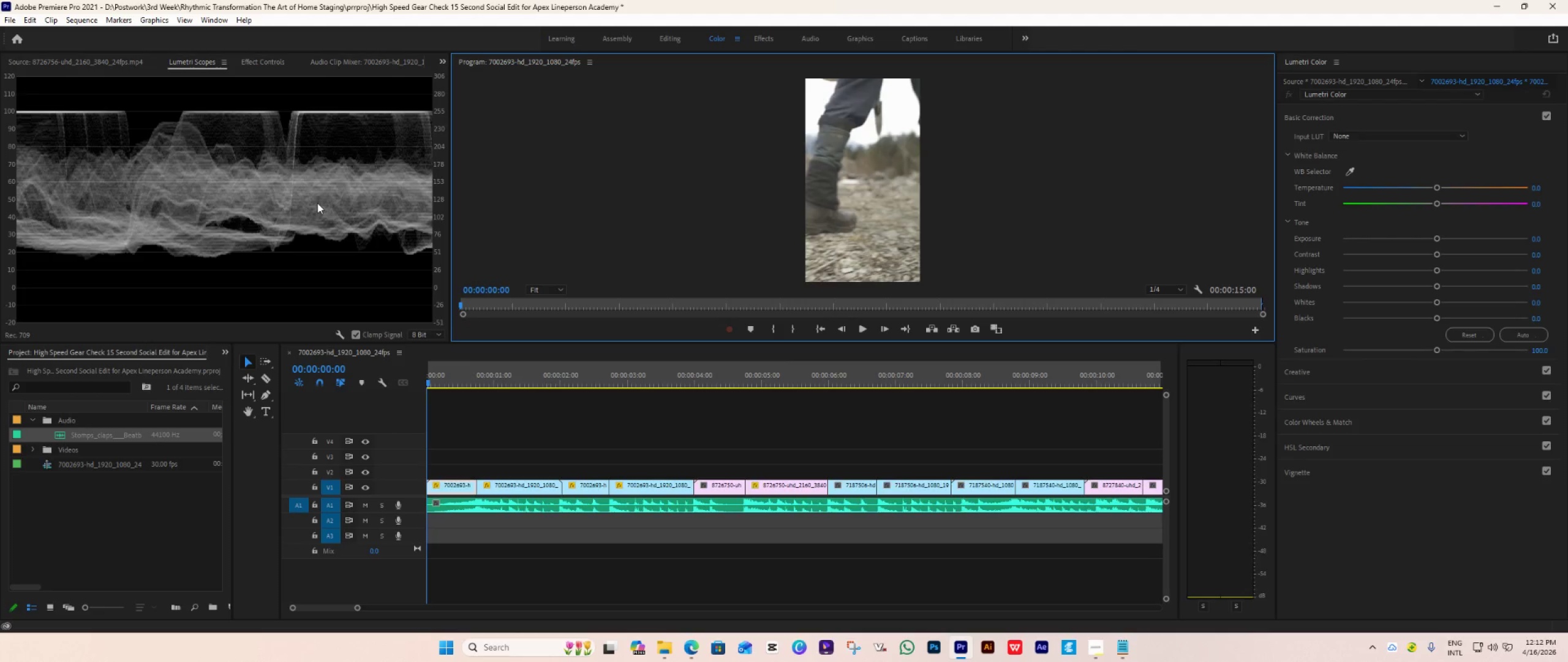 
left_click([1352, 114])
 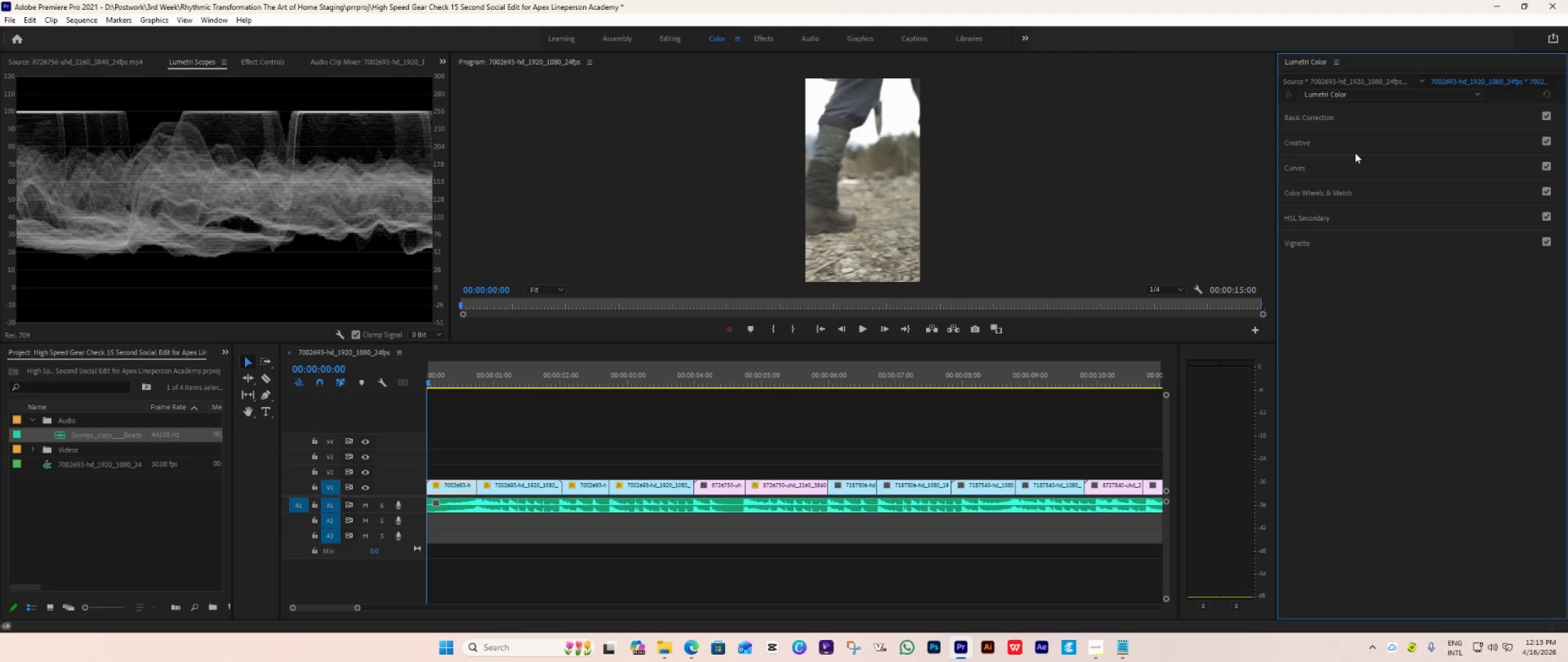 
left_click([1364, 112])
 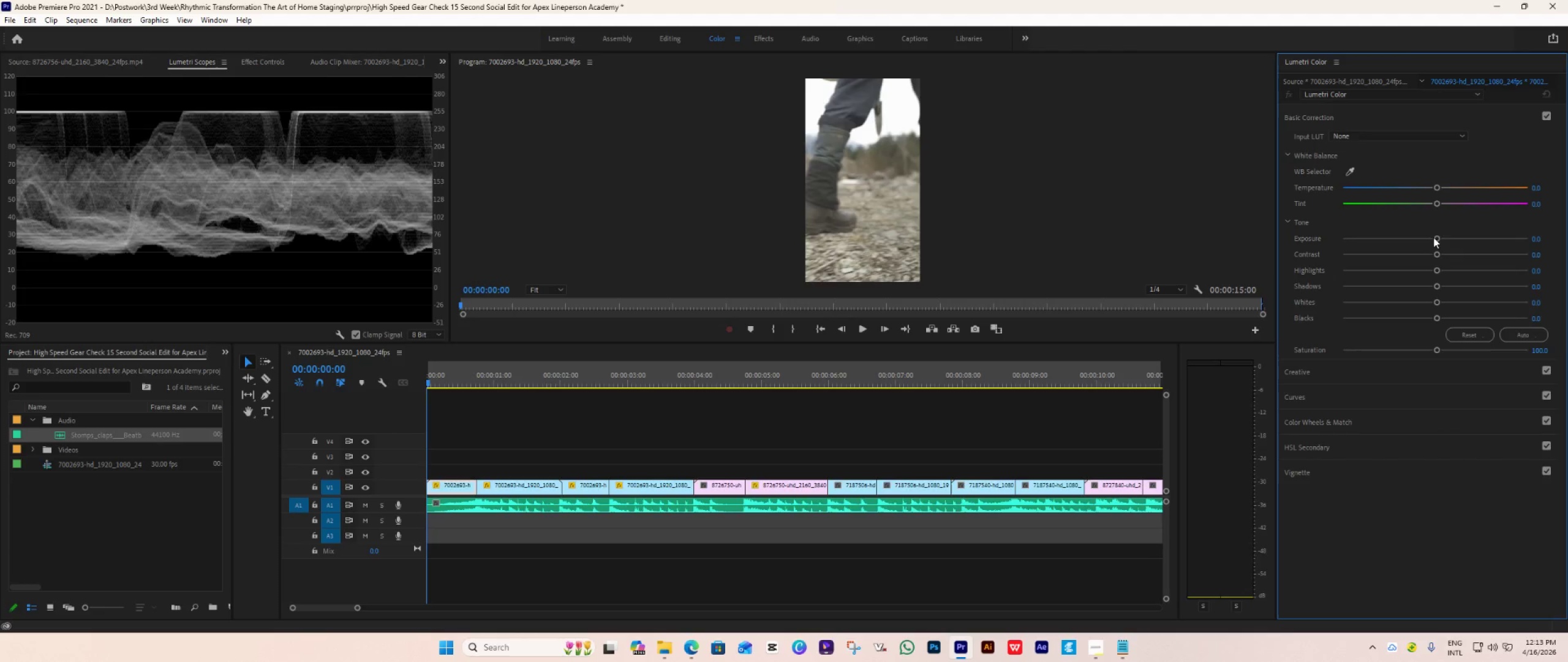 
left_click_drag(start_coordinate=[1433, 238], to_coordinate=[1420, 240])
 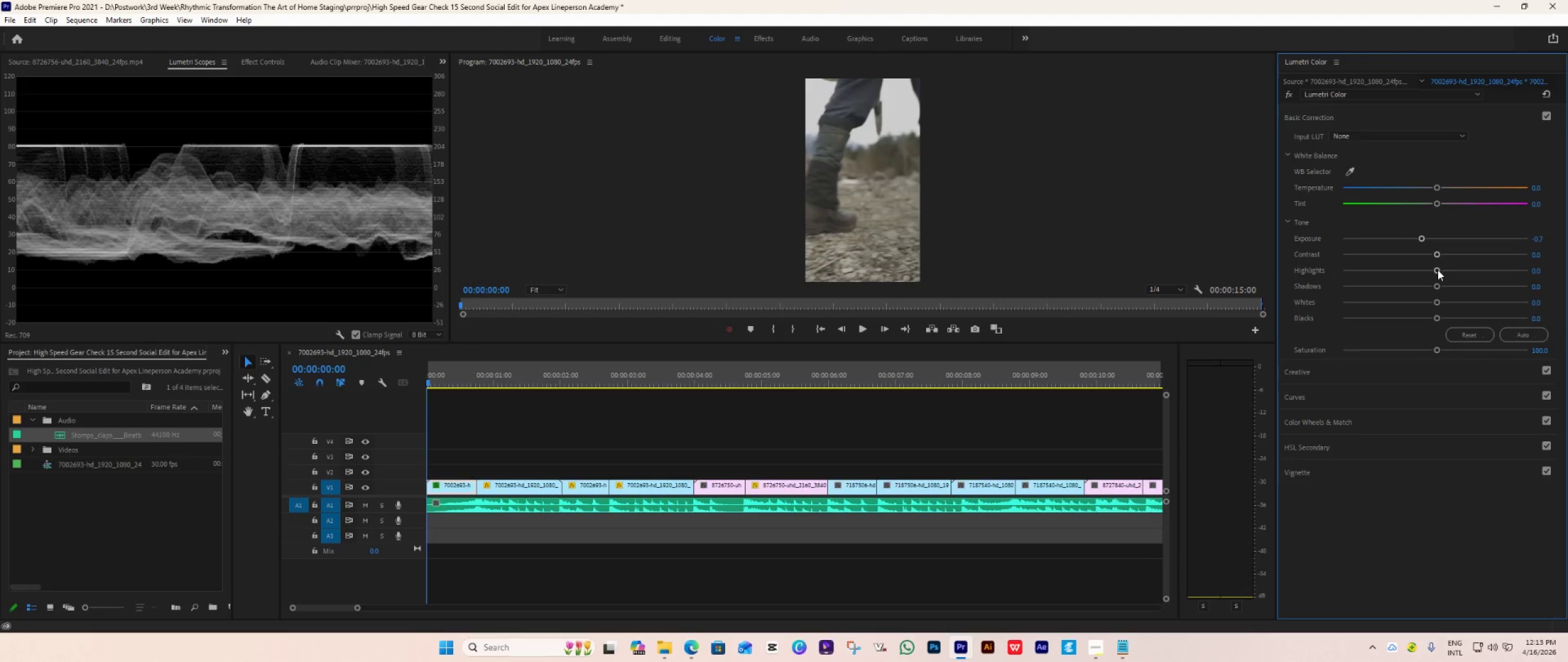 
left_click_drag(start_coordinate=[1438, 270], to_coordinate=[1520, 287])
 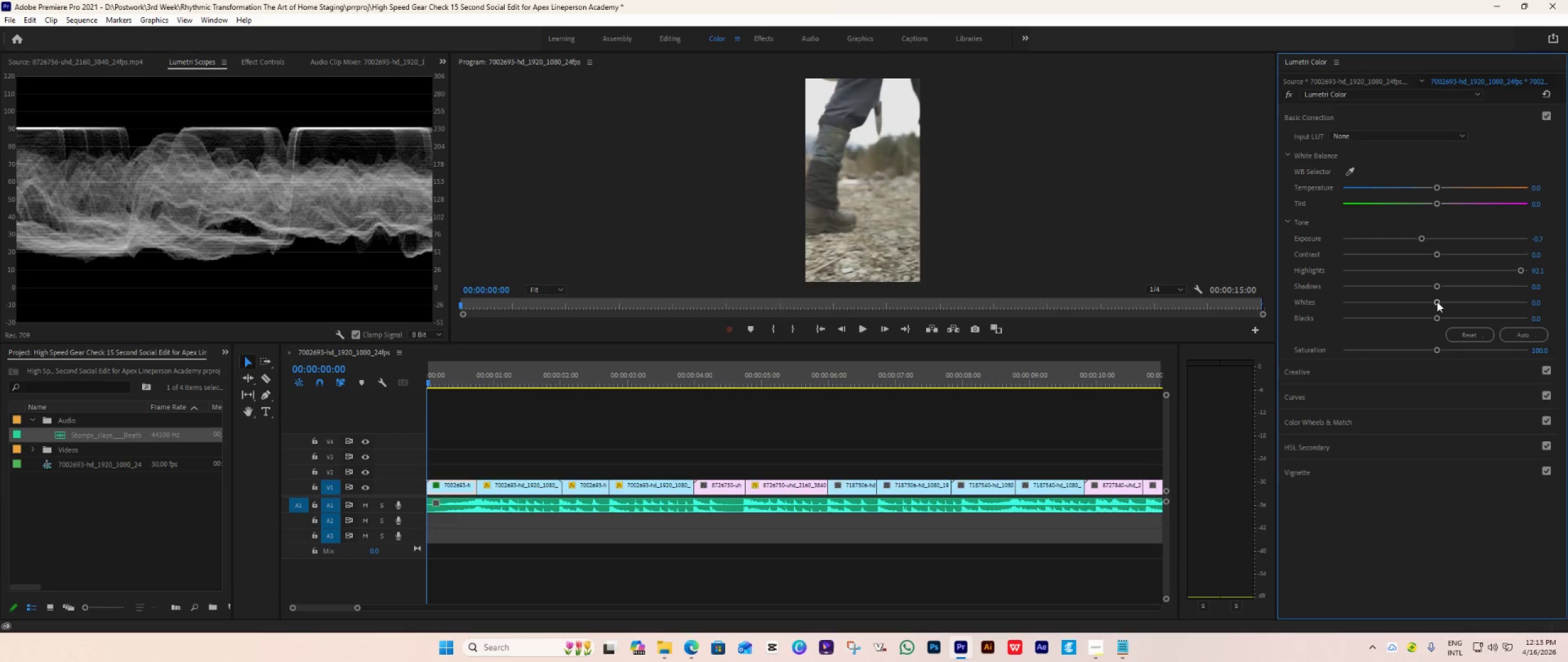 
left_click_drag(start_coordinate=[1434, 300], to_coordinate=[1435, 315])
 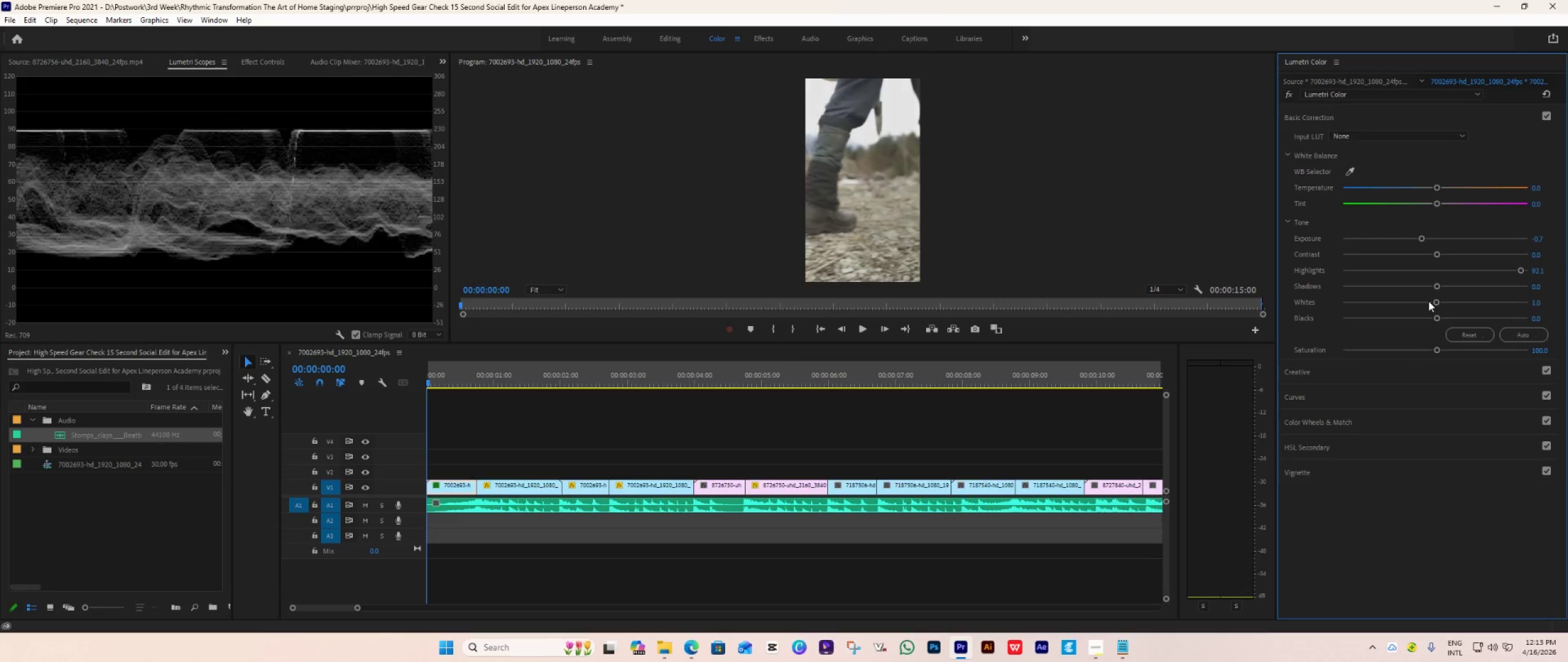 
double_click([1428, 301])
 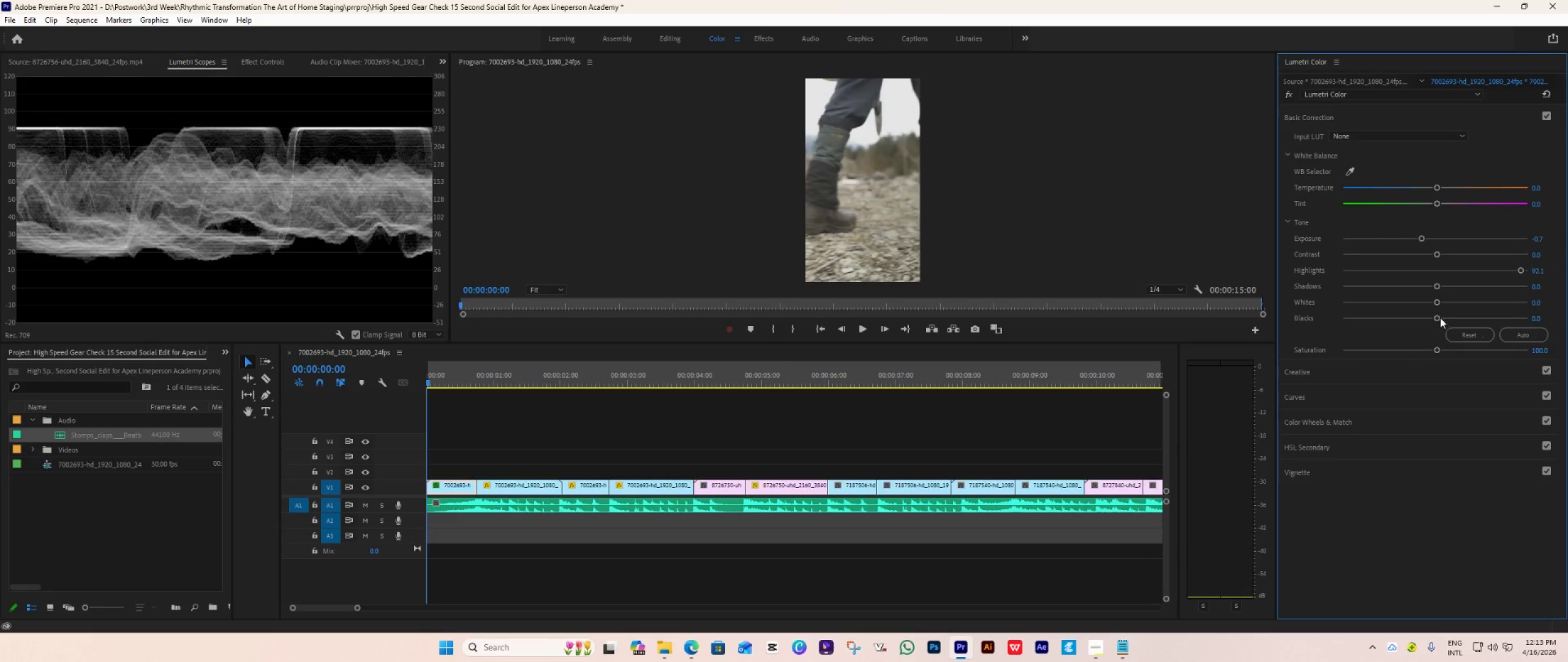 
left_click_drag(start_coordinate=[1439, 318], to_coordinate=[1365, 356])
 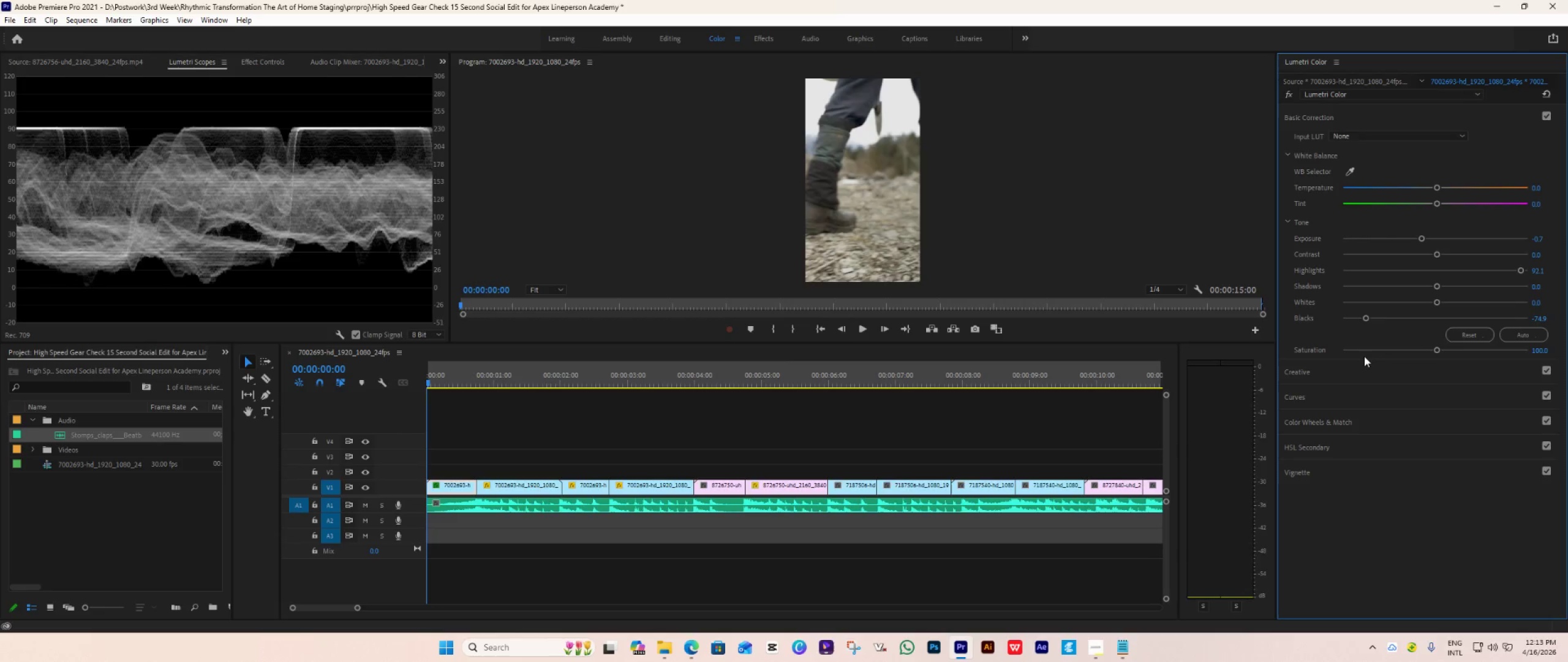 
wait(8.17)
 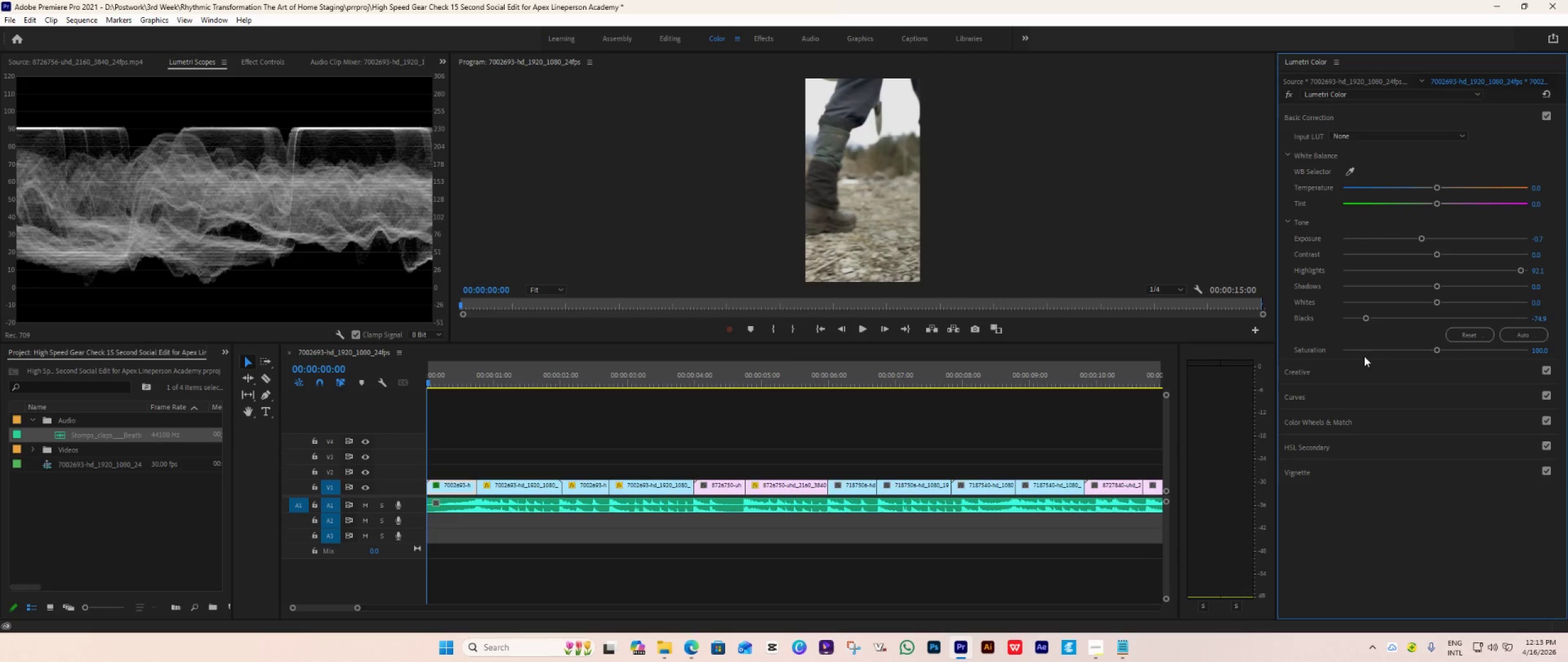 
left_click_drag(start_coordinate=[1437, 253], to_coordinate=[1476, 269])
 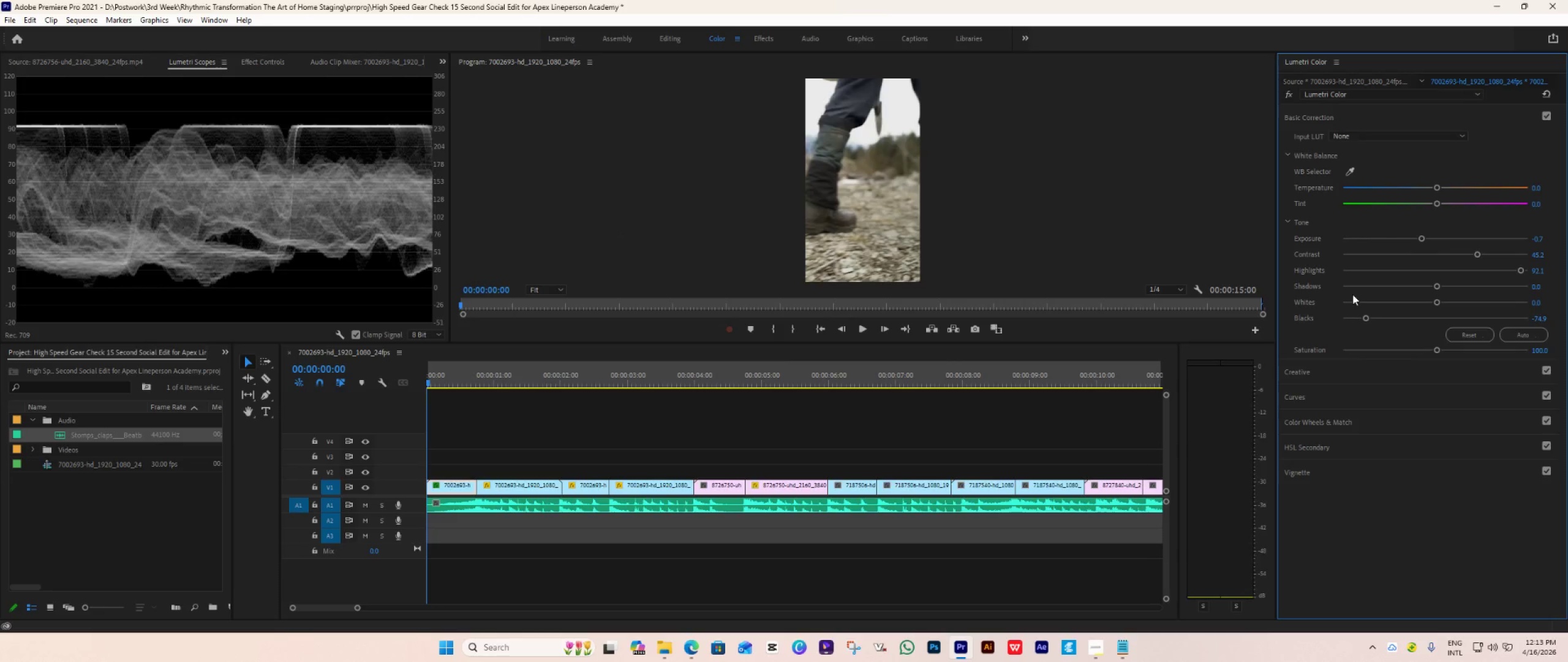 
key(Space)
 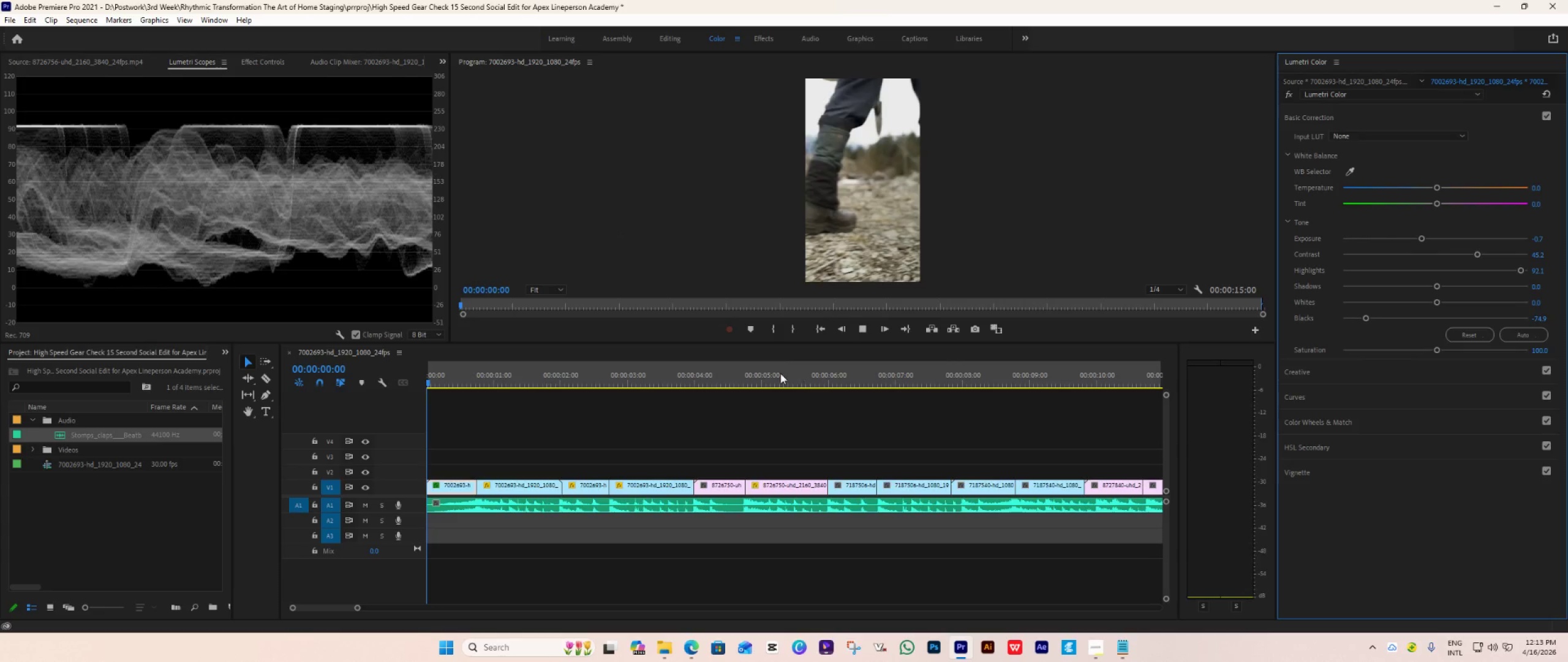 
left_click([742, 416])
 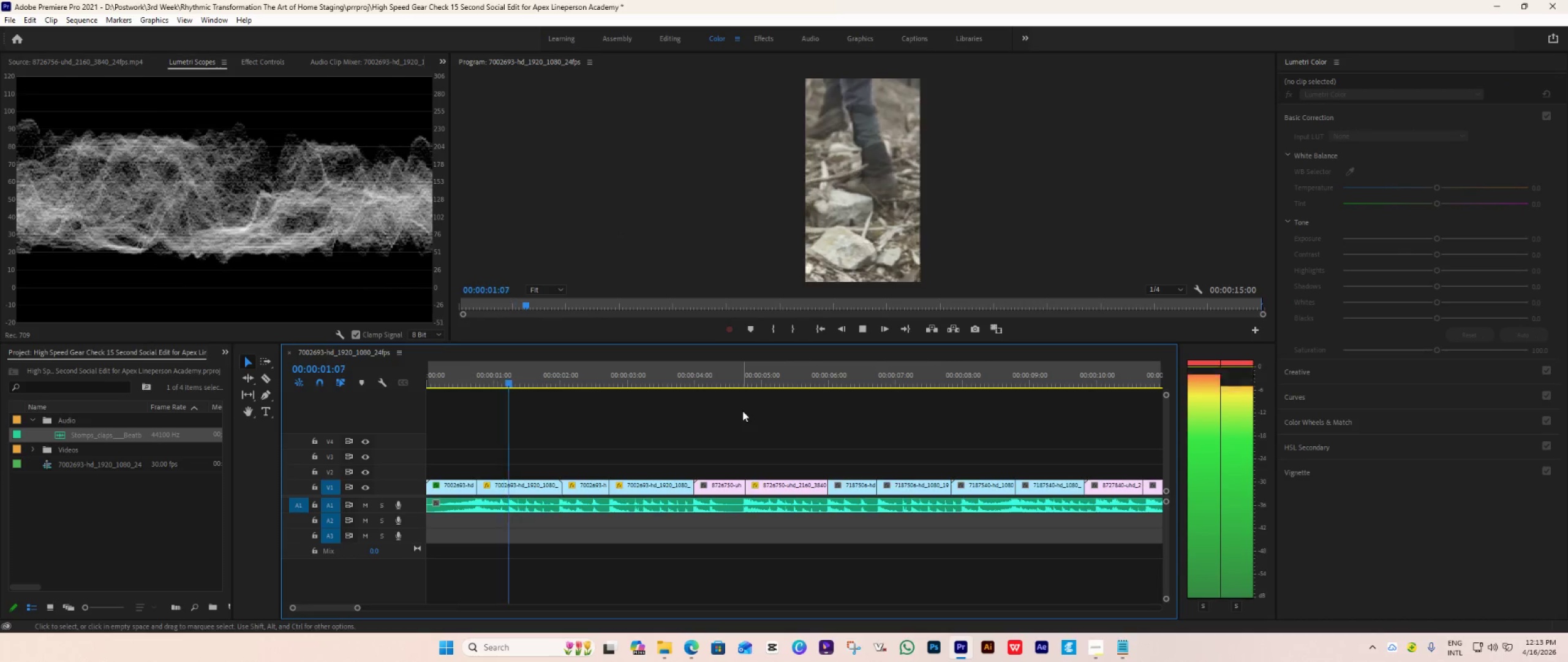 
key(Space)
 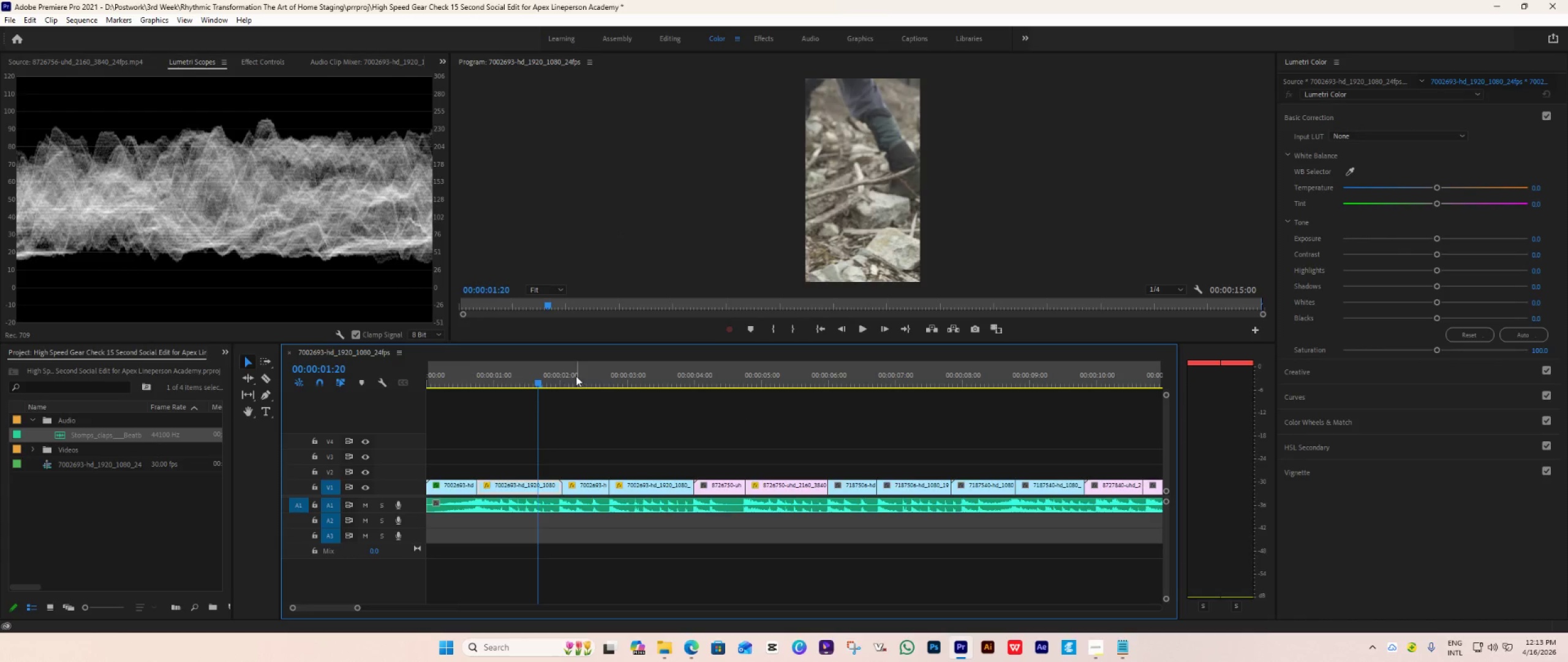 
left_click_drag(start_coordinate=[535, 377], to_coordinate=[454, 409])
 